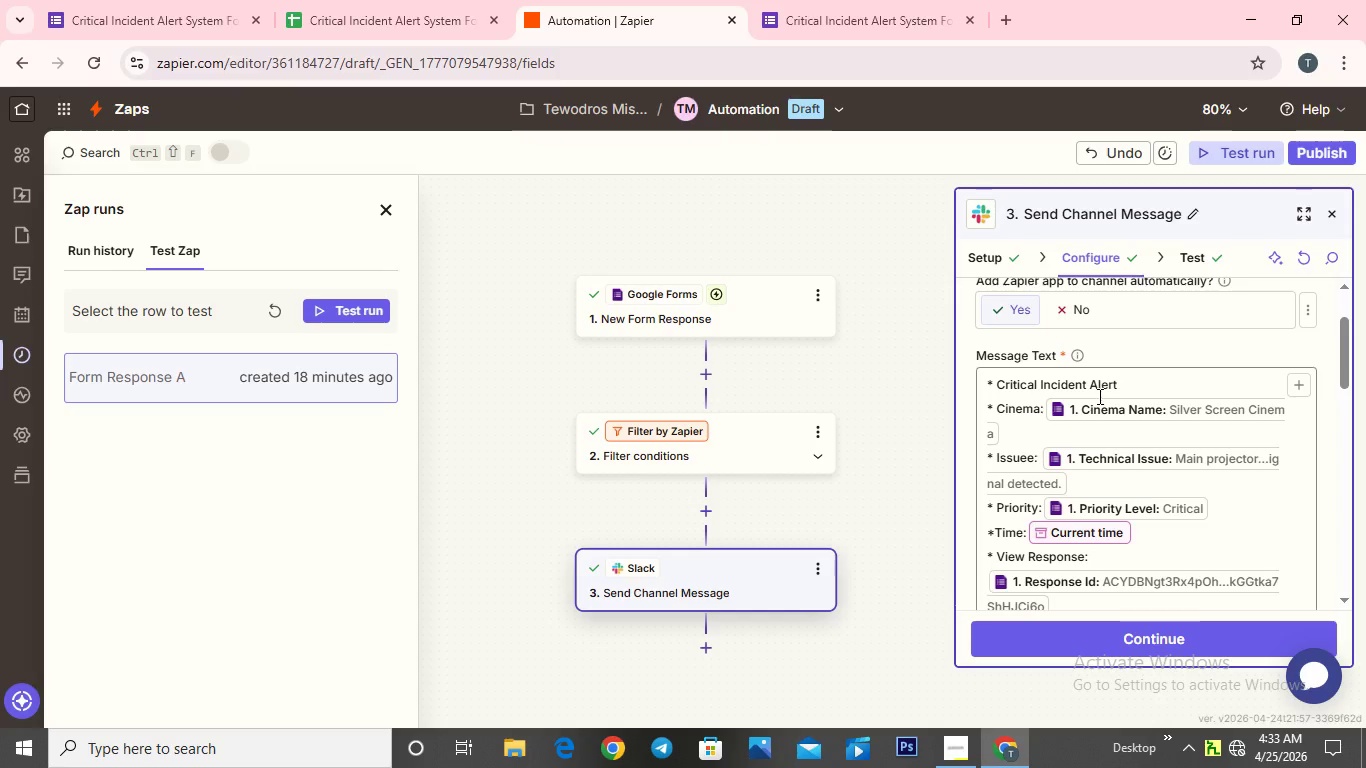 
scroll: coordinate [1089, 400], scroll_direction: down, amount: 1.0
 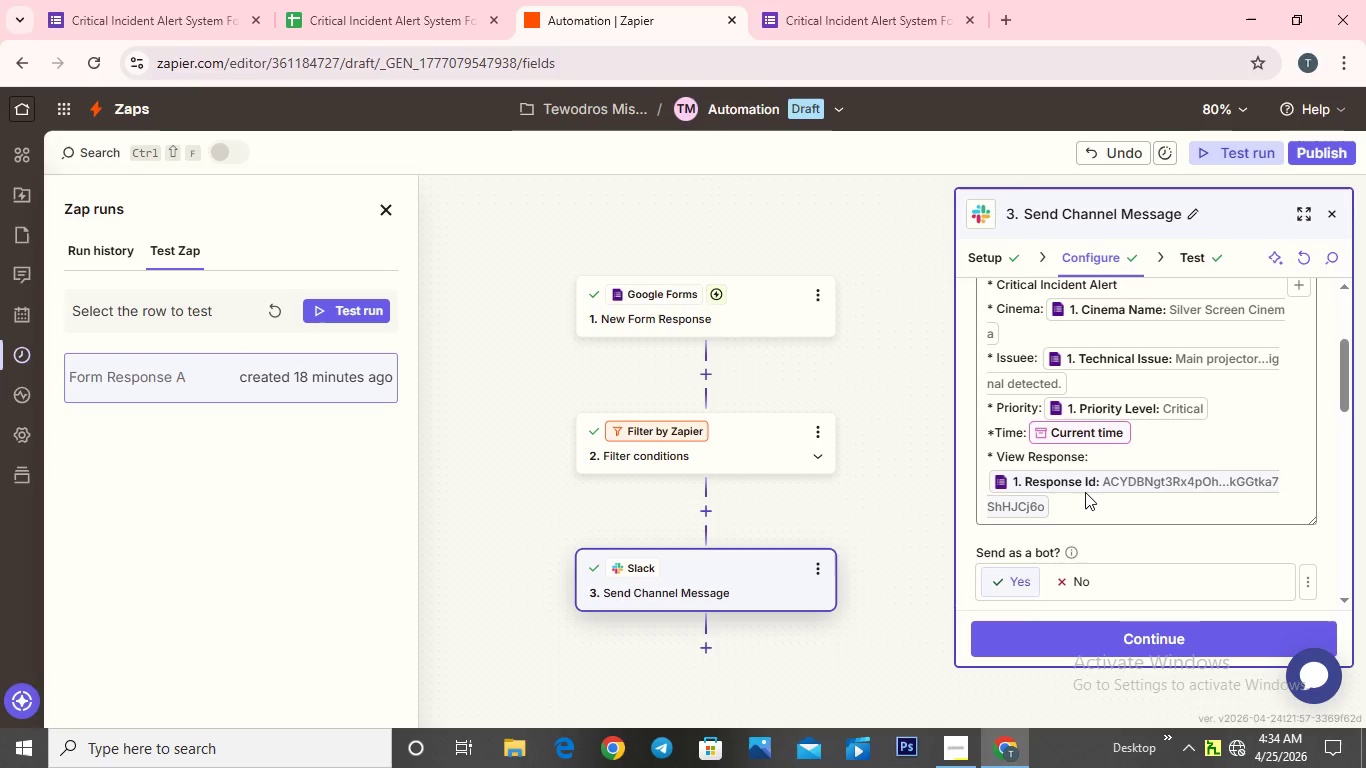 
wait(16.84)
 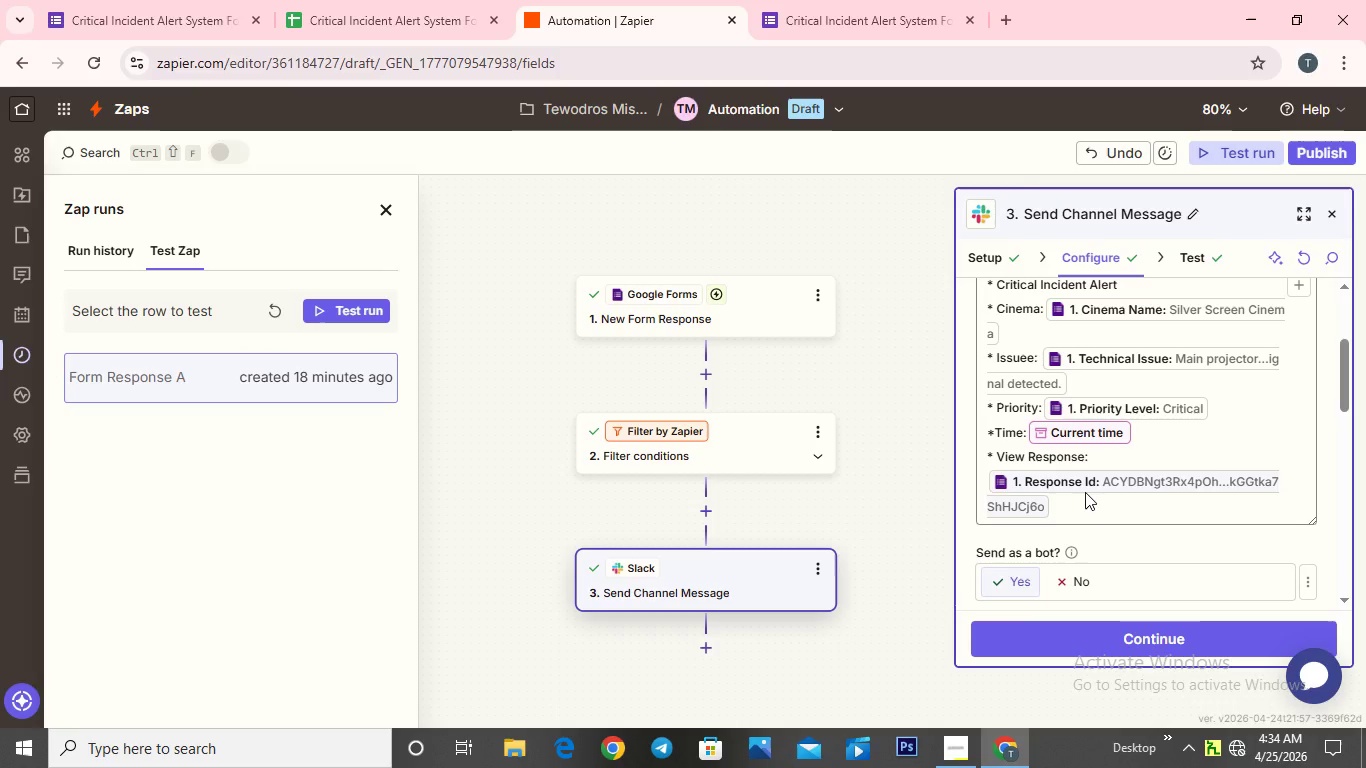 
left_click([1096, 504])
 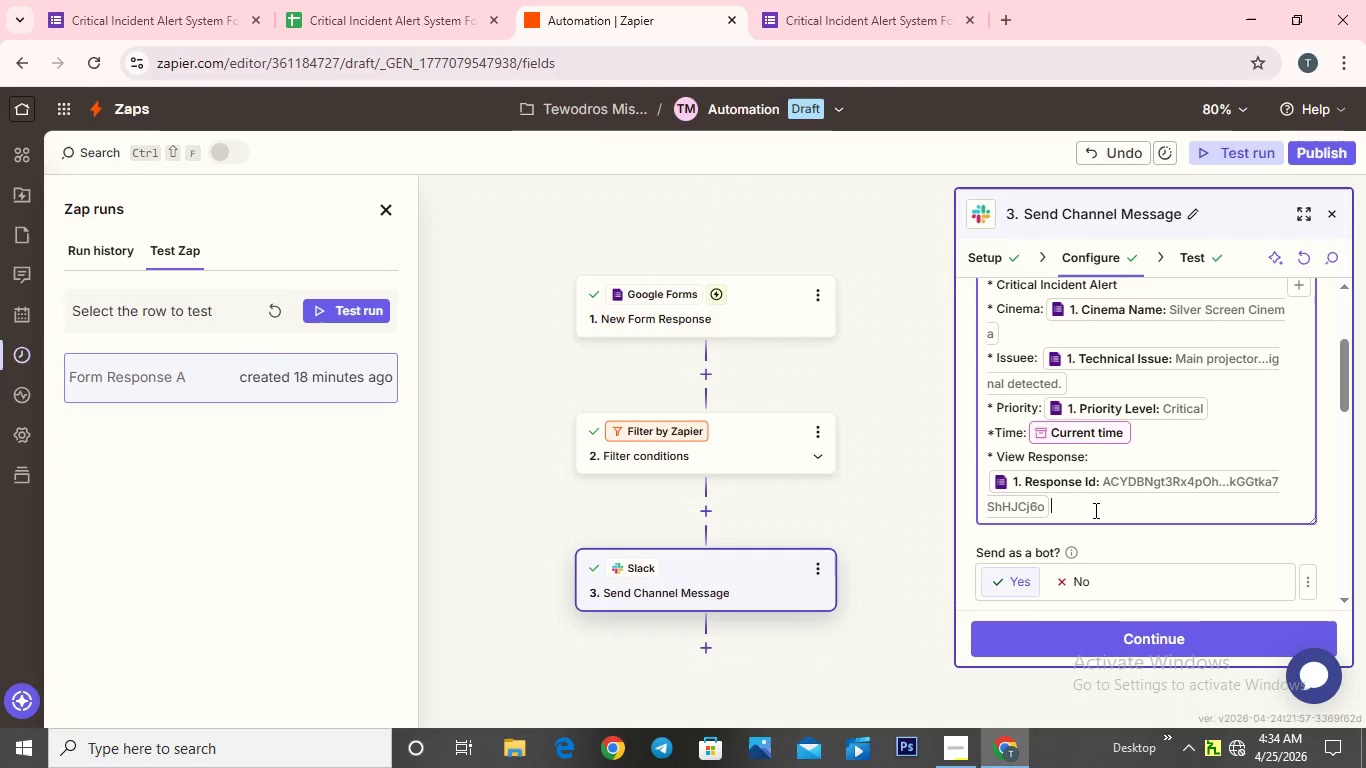 
key(Enter)
 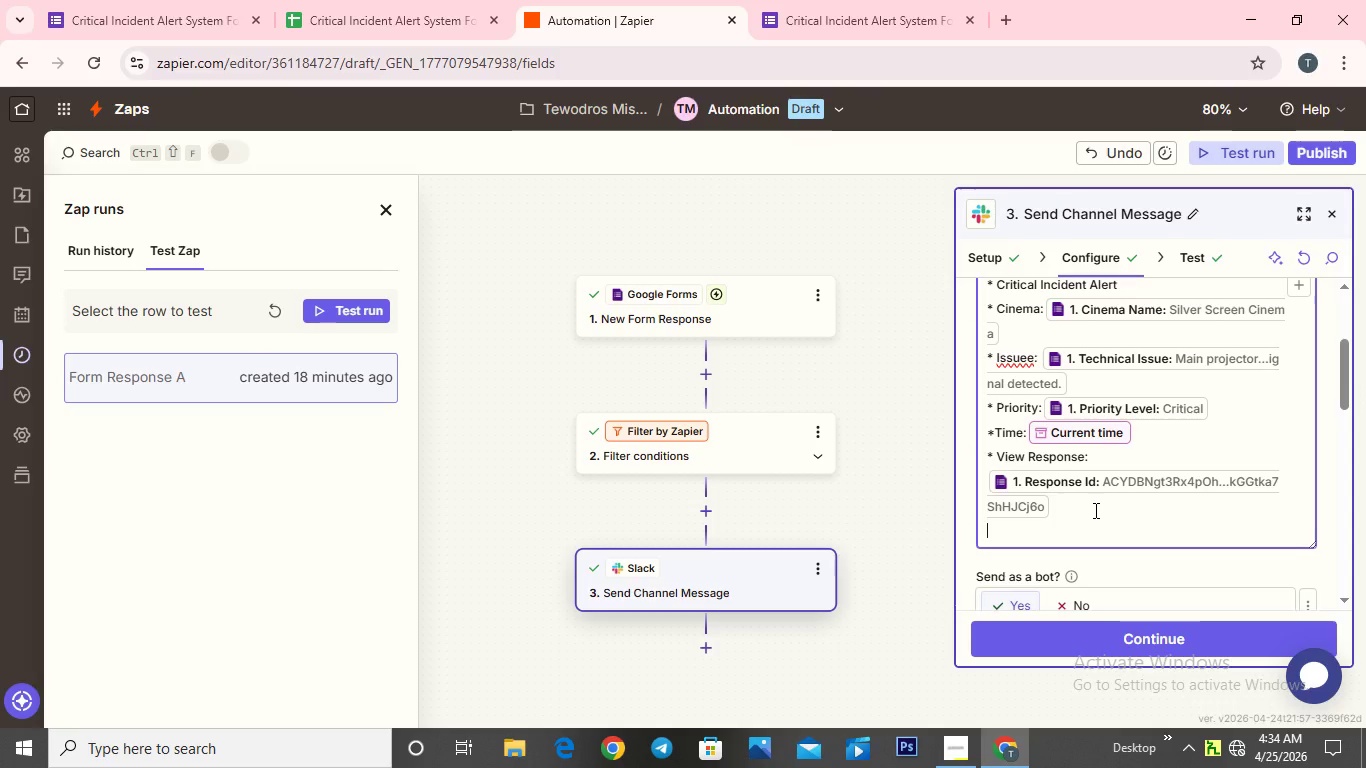 
type(*)
key(Backspace)
type(      *Techni)
key(Backspace)
key(Backspace)
key(Backspace)
key(Backspace)
key(Backspace)
key(Backspace)
type(TECH)
 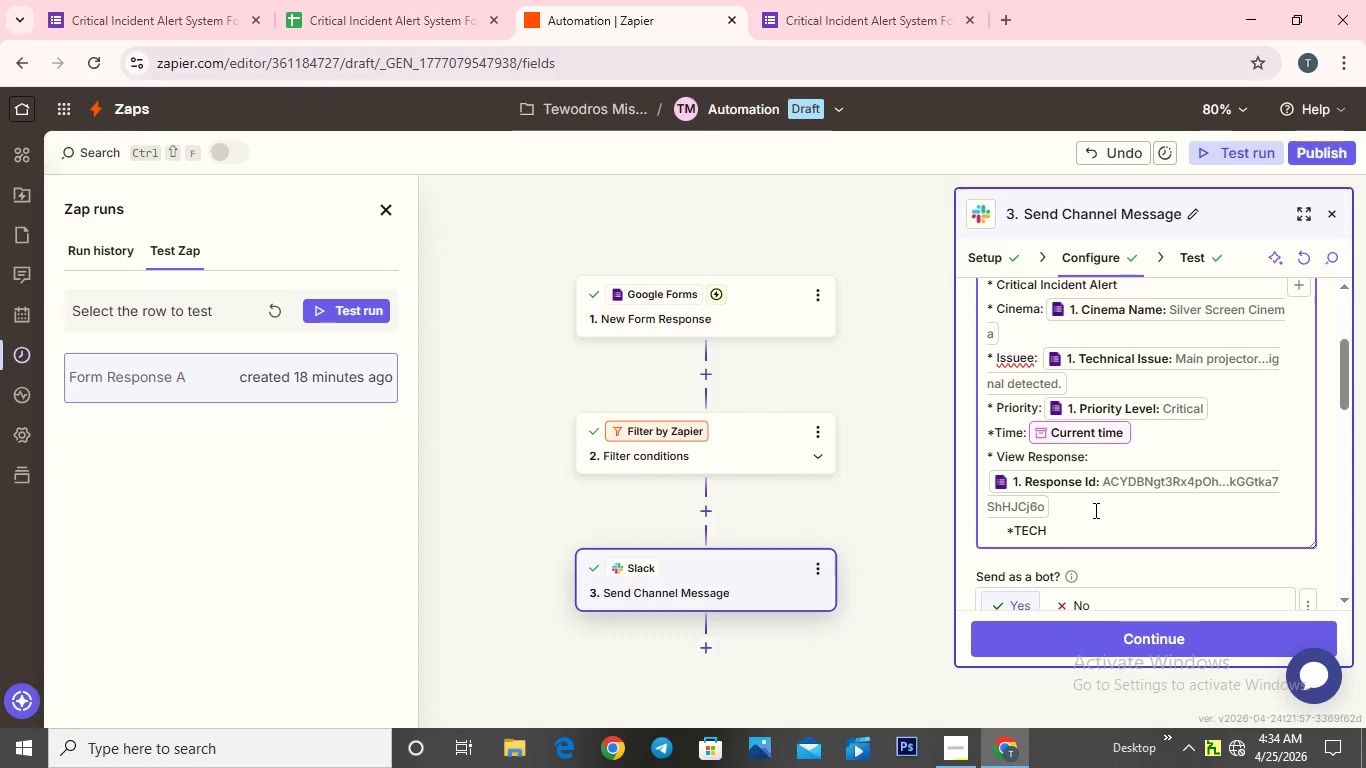 
type(NICAL FAILURE REPORT)
 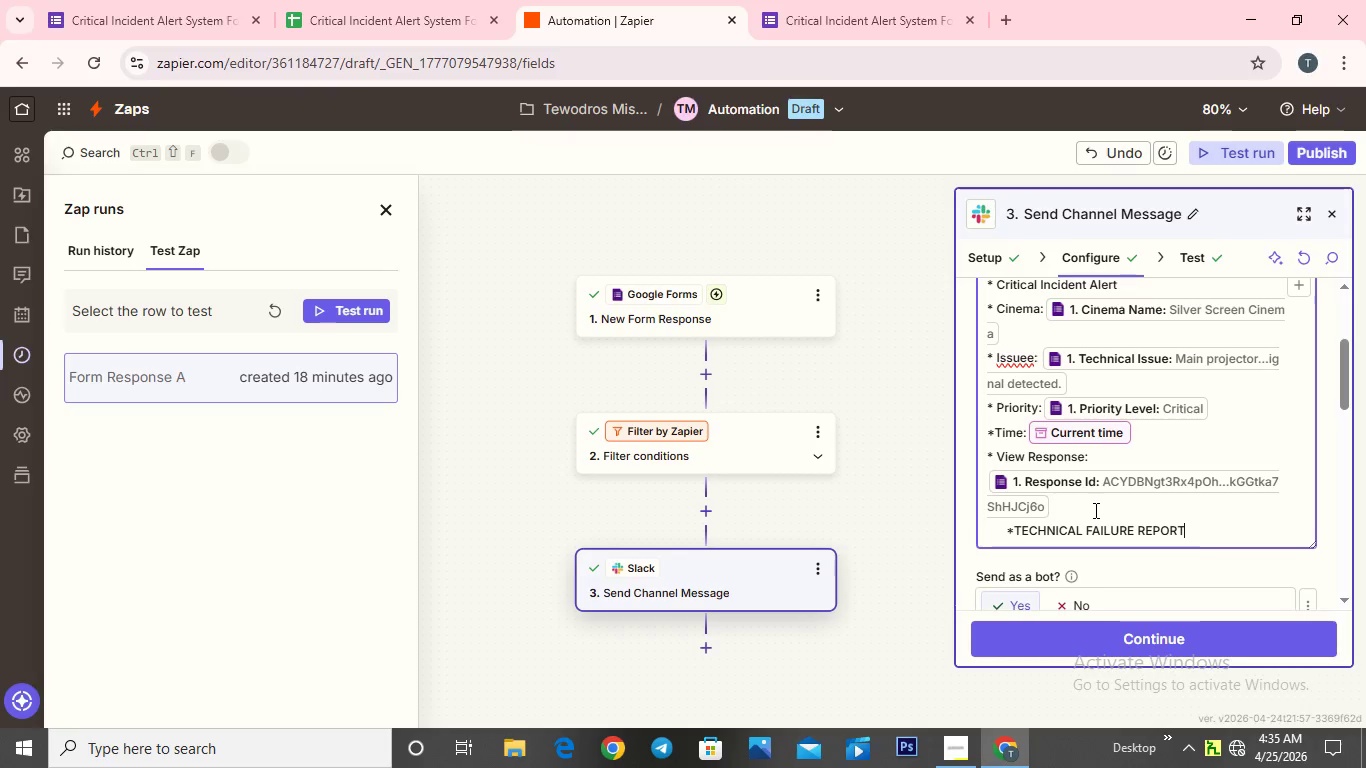 
key(Shift+8)
 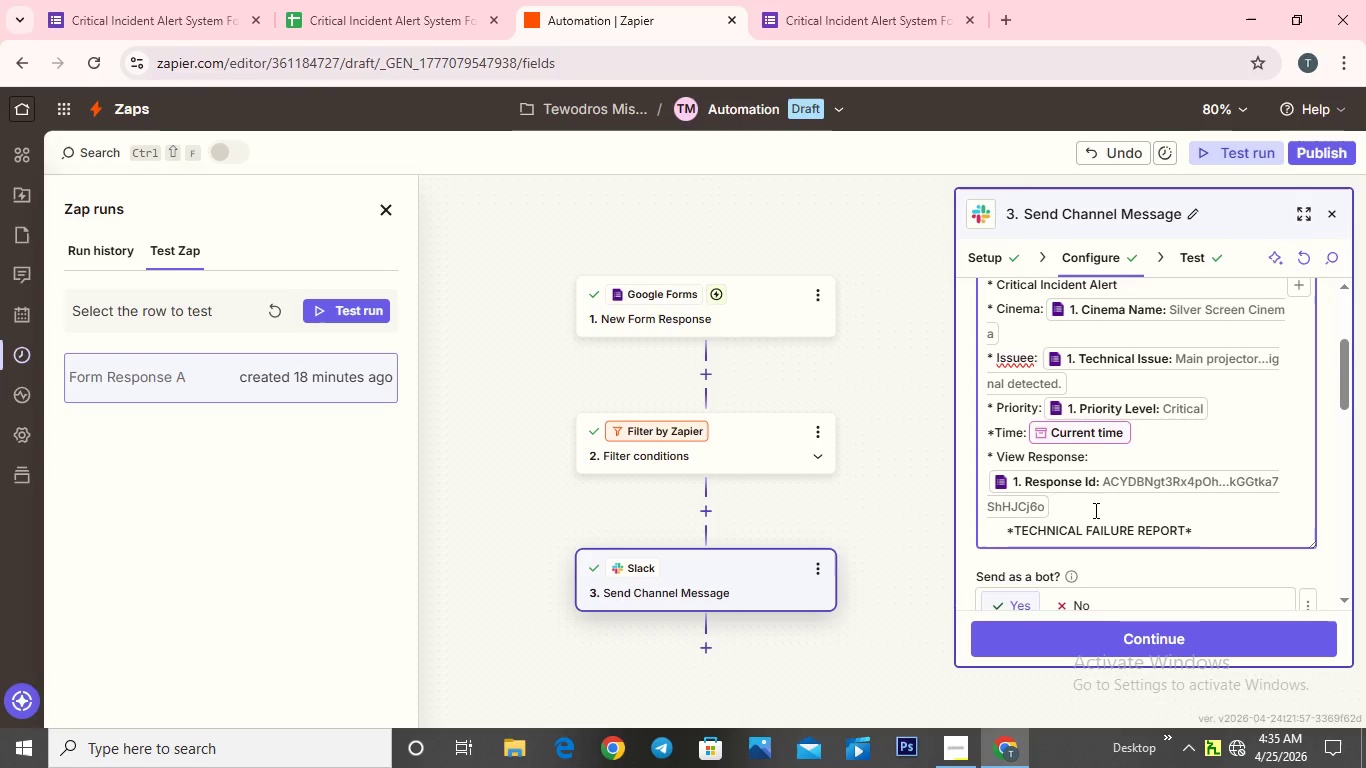 
key(Enter)
 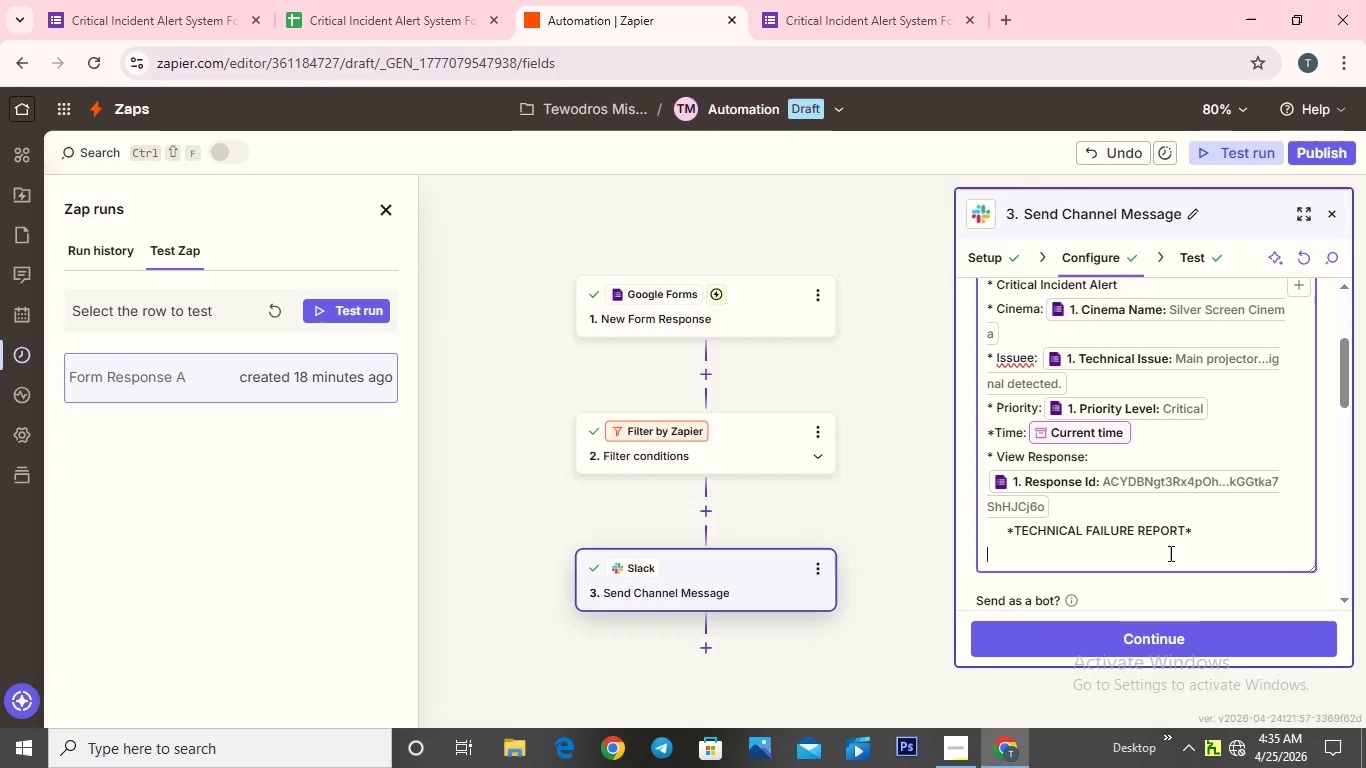 
wait(27.52)
 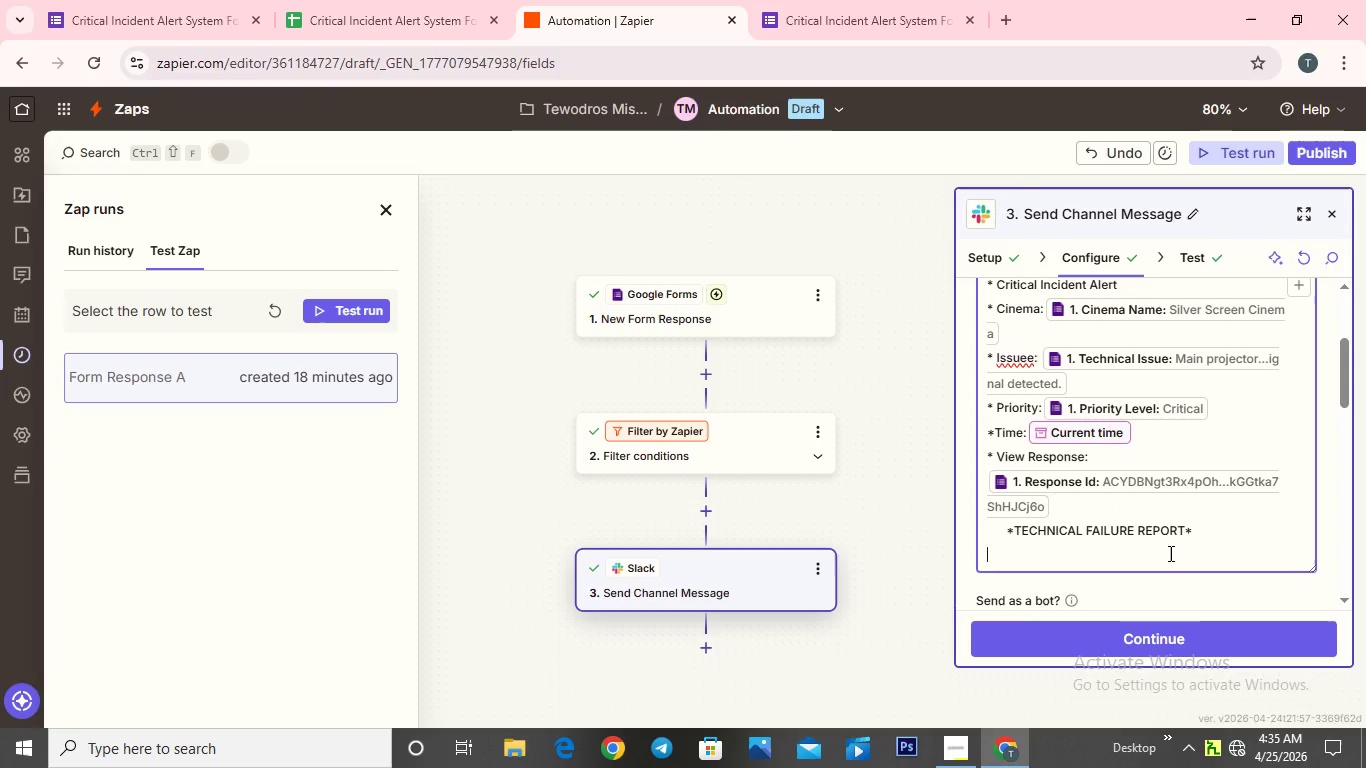 
left_click_drag(start_coordinate=[1197, 539], to_coordinate=[929, 530])
 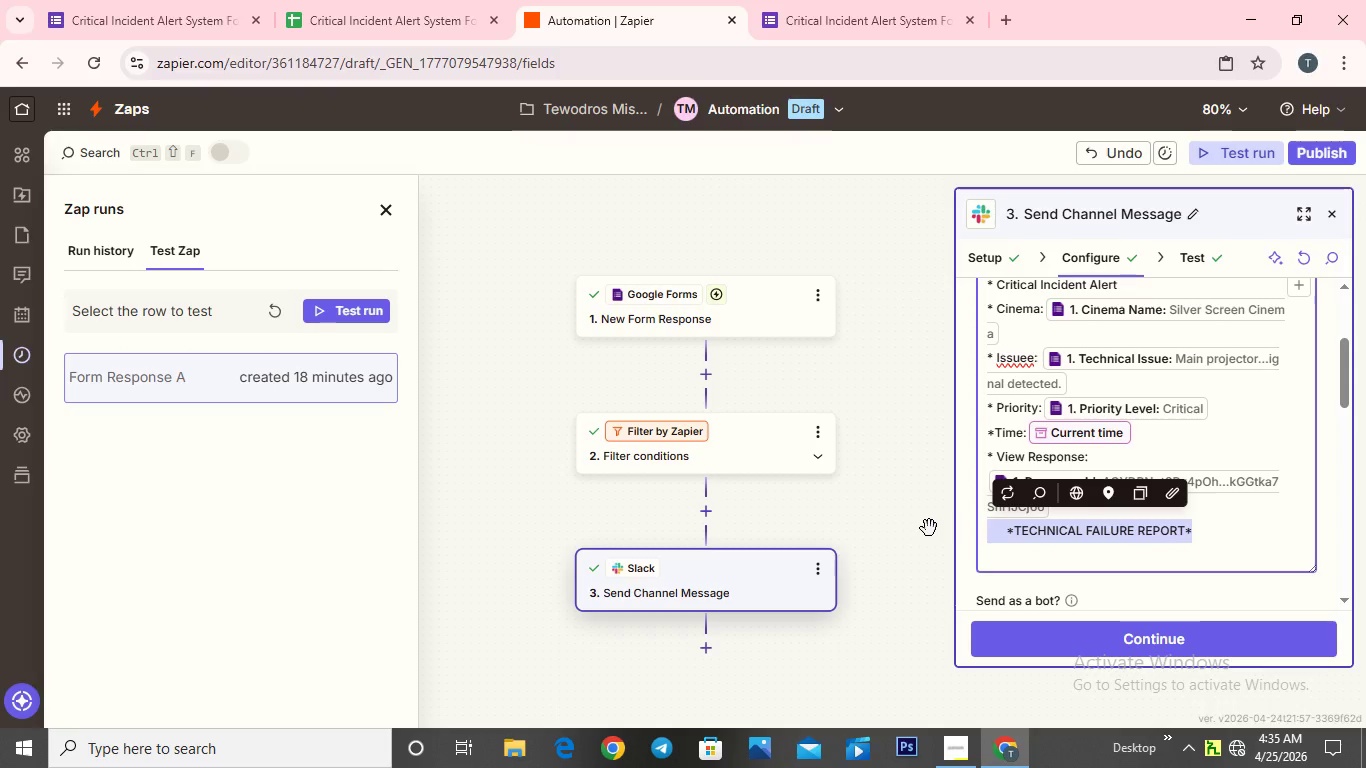 
key(Control+C)
 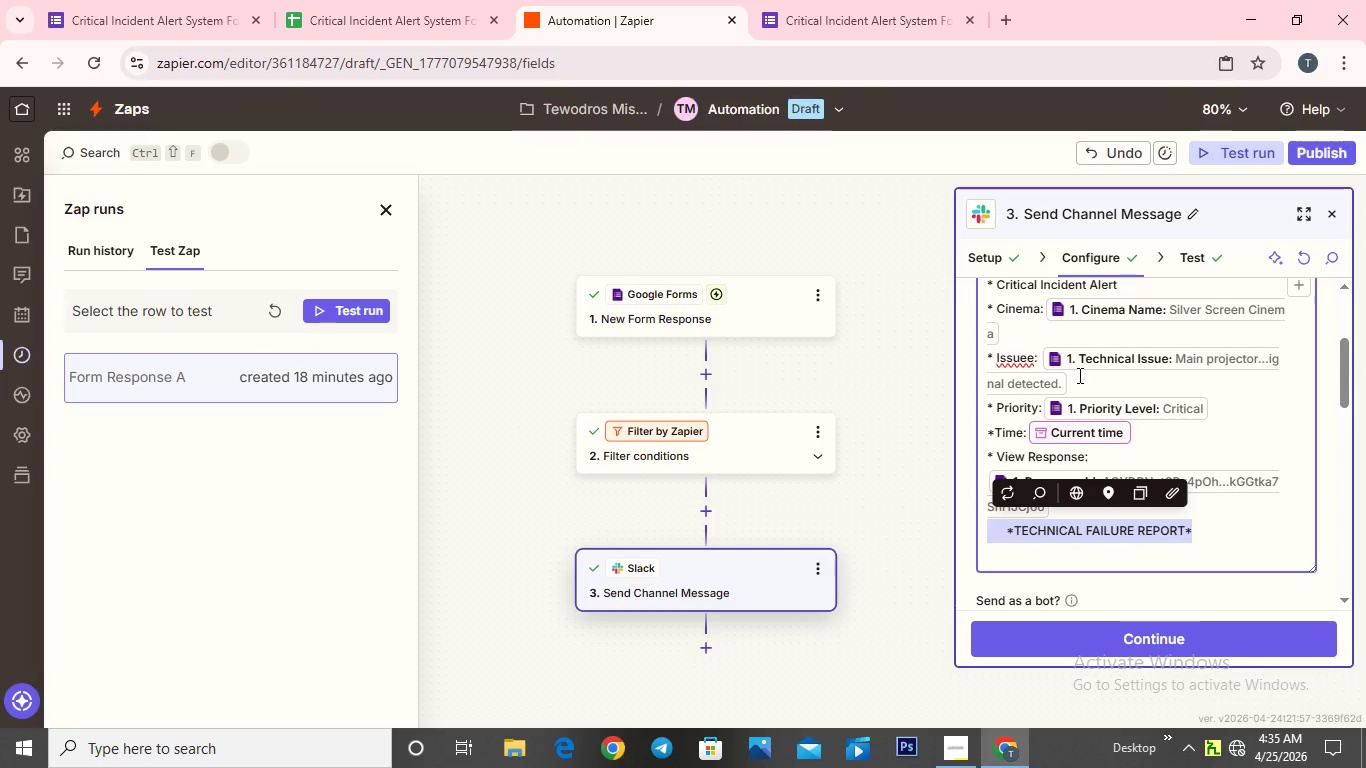 
left_click([1029, 335])
 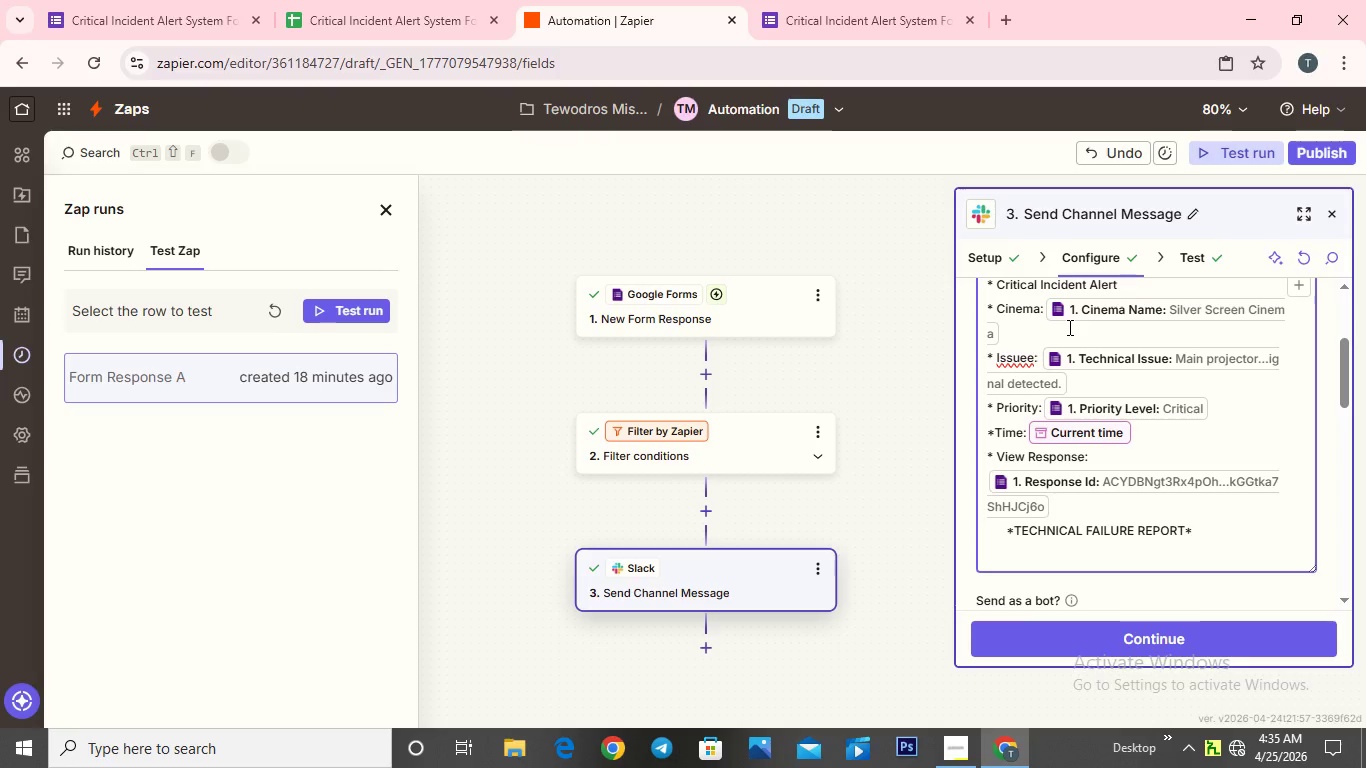 
key(Enter)
 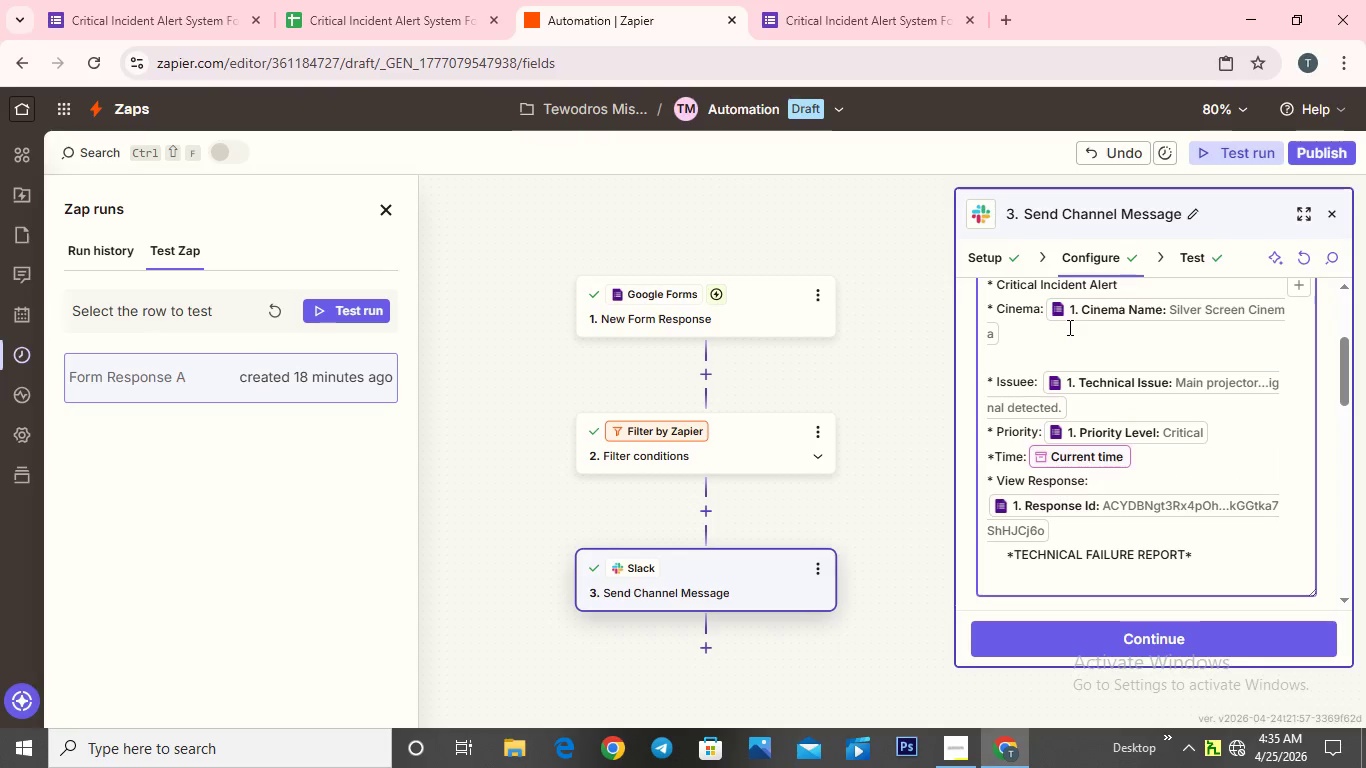 
key(Control+V)
 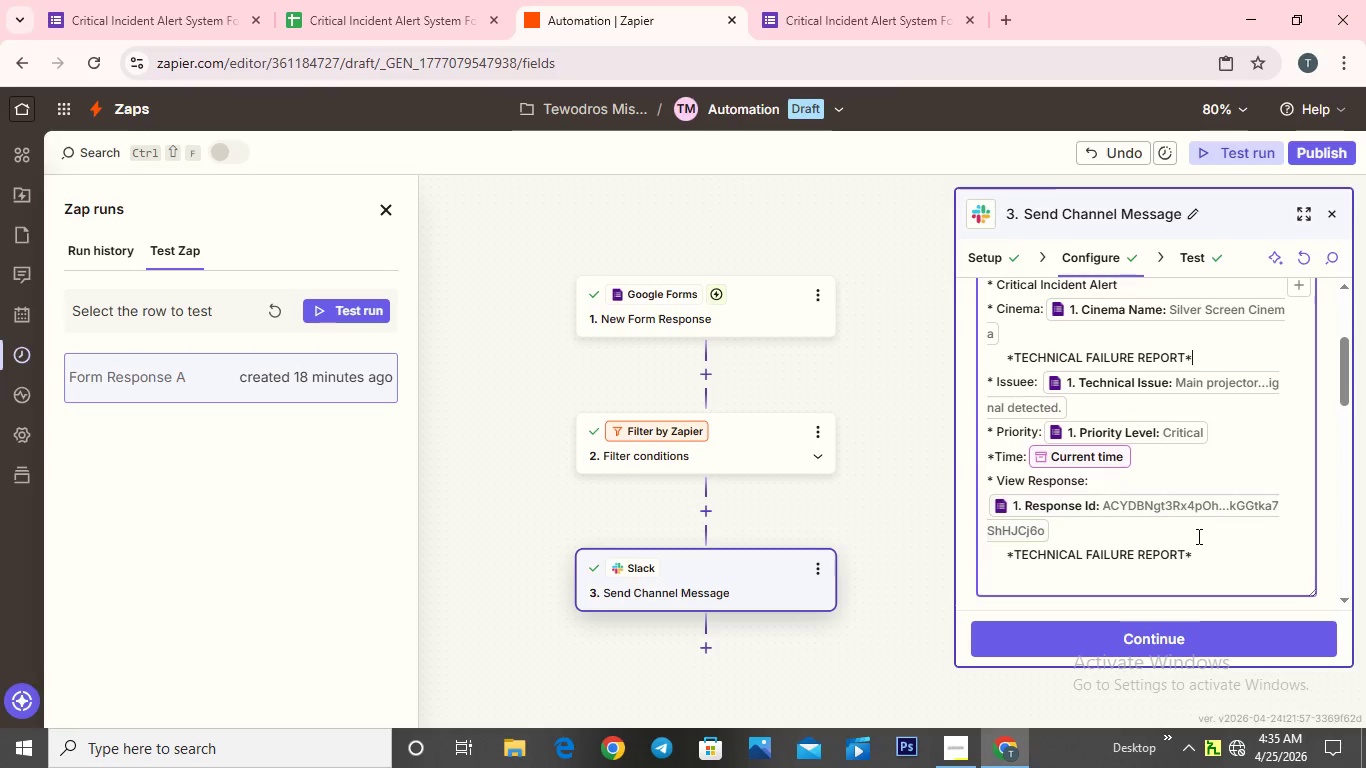 
left_click_drag(start_coordinate=[1188, 557], to_coordinate=[1167, 566])
 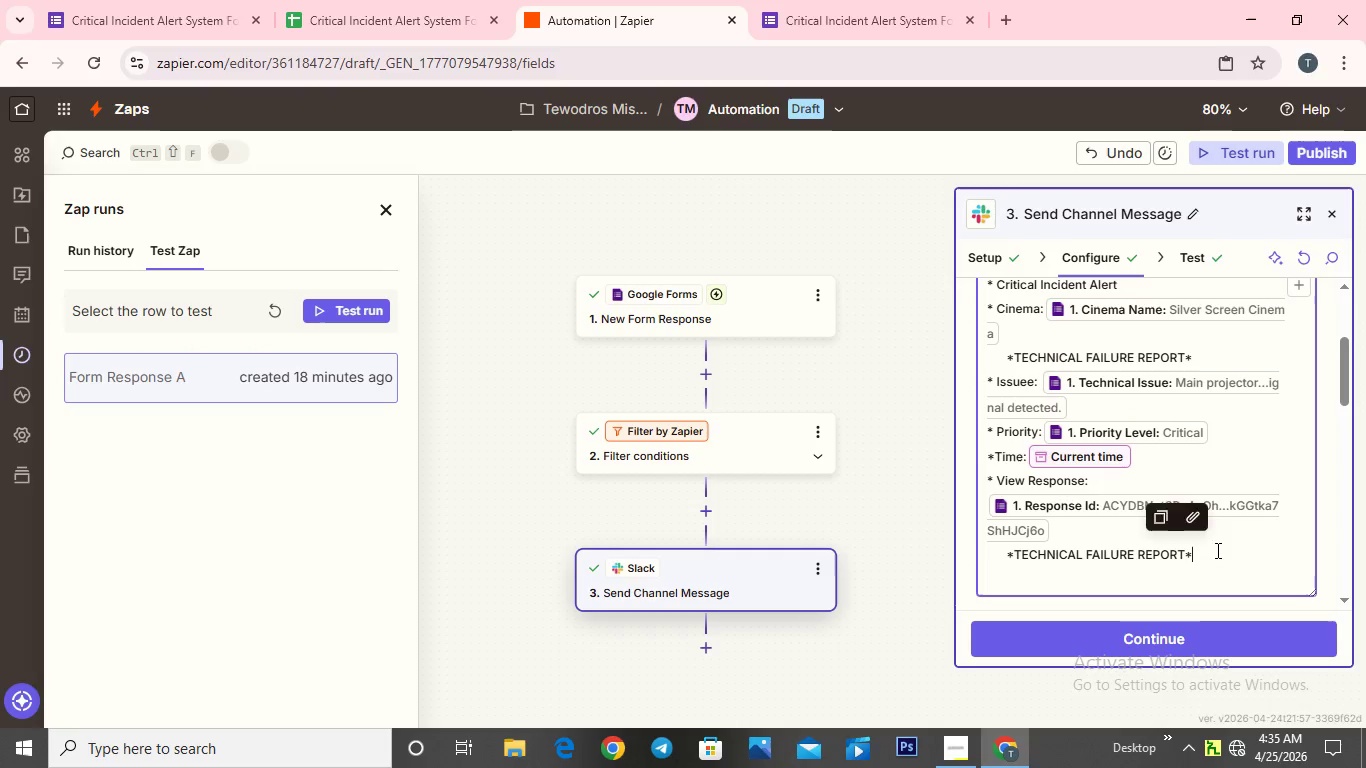 
left_click_drag(start_coordinate=[1215, 545], to_coordinate=[964, 541])
 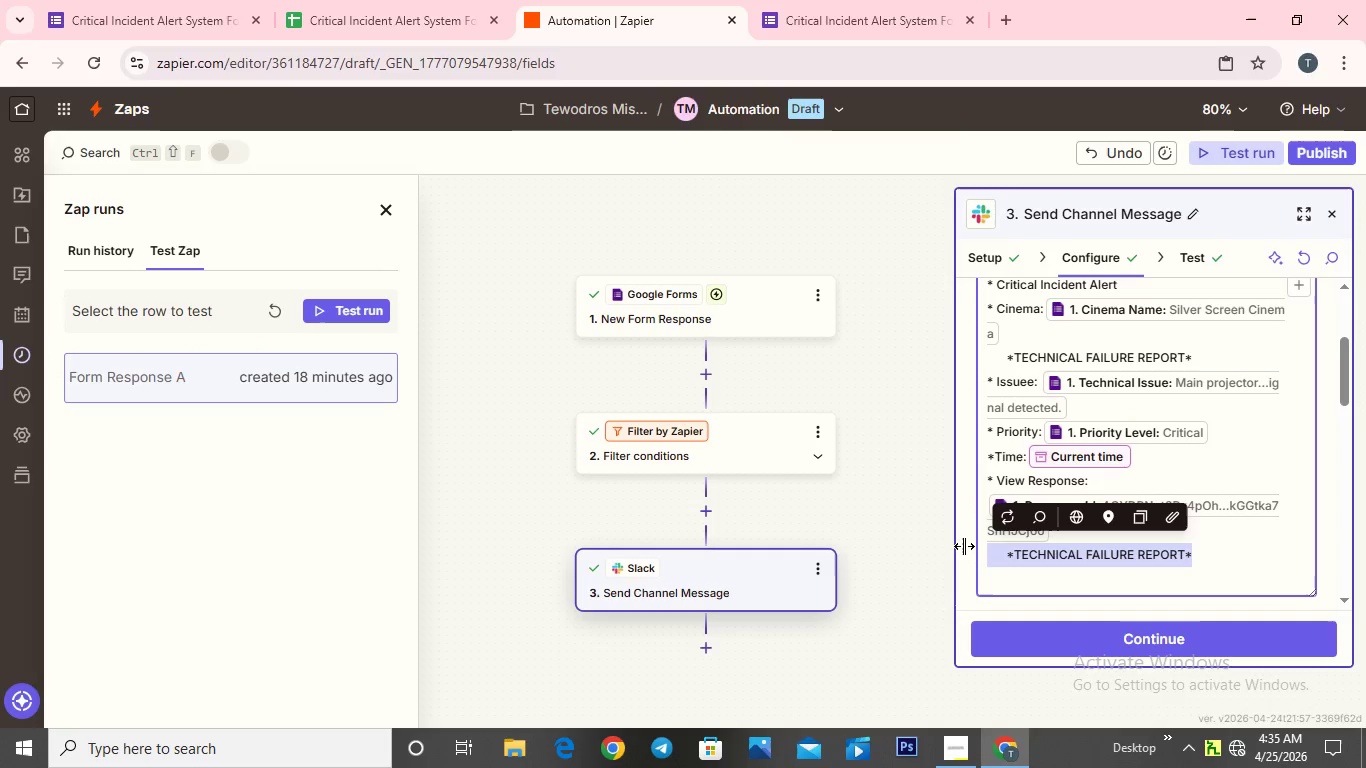 
key(Backspace)
 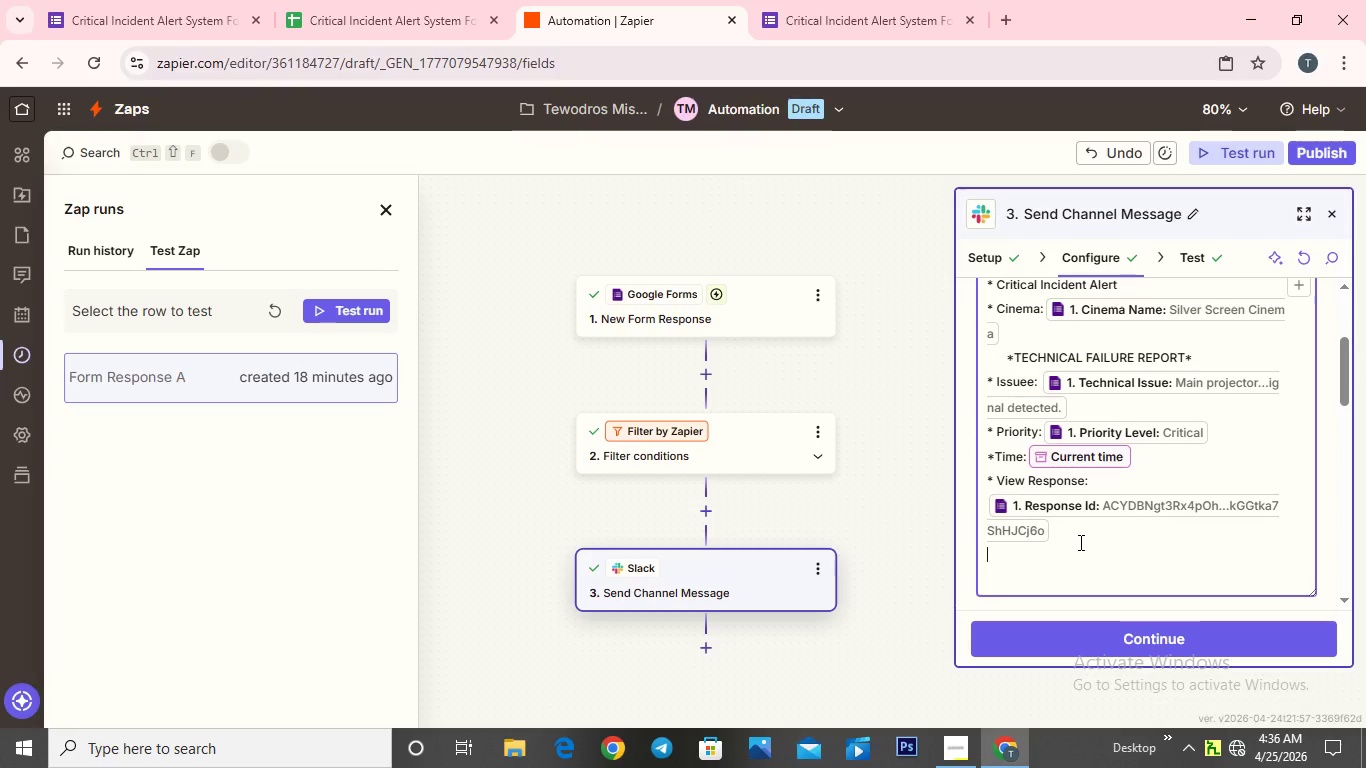 
wait(21.12)
 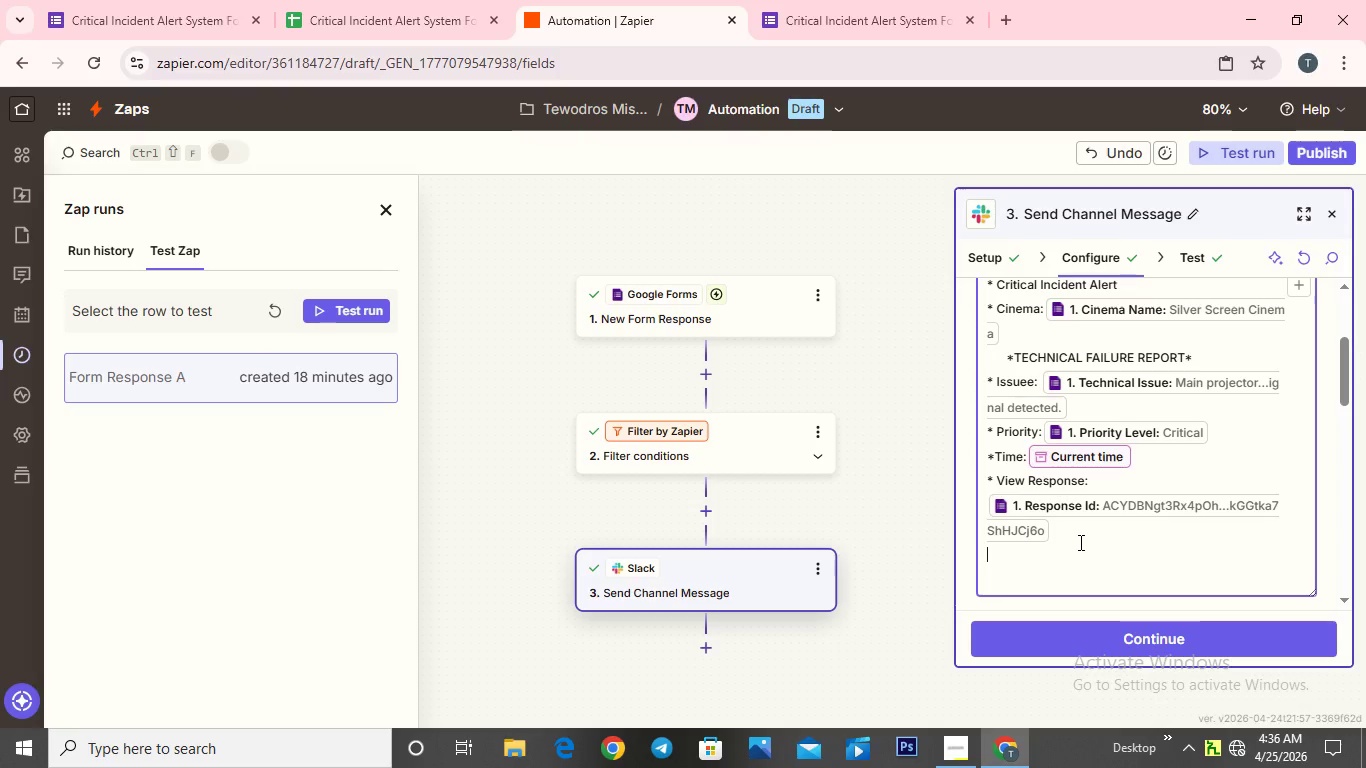 
left_click([958, 746])
 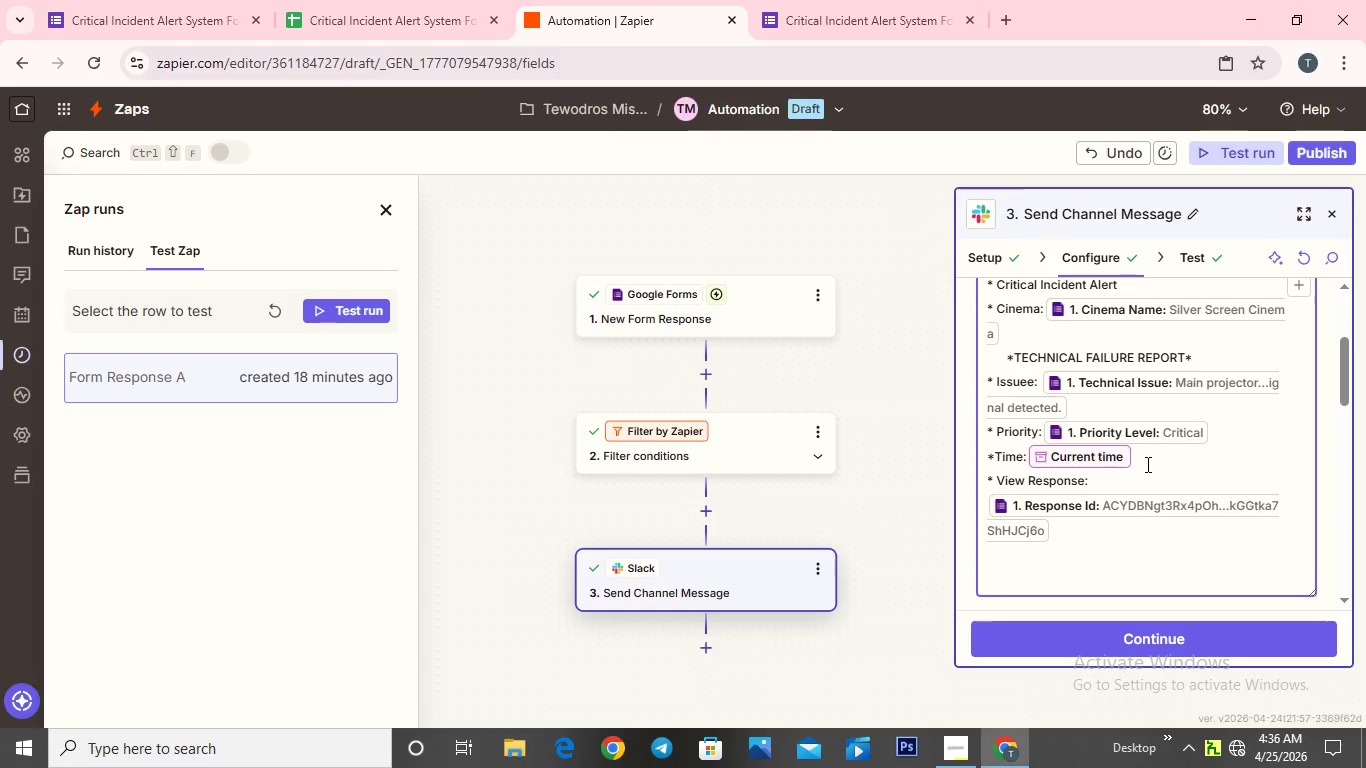 
wait(18.06)
 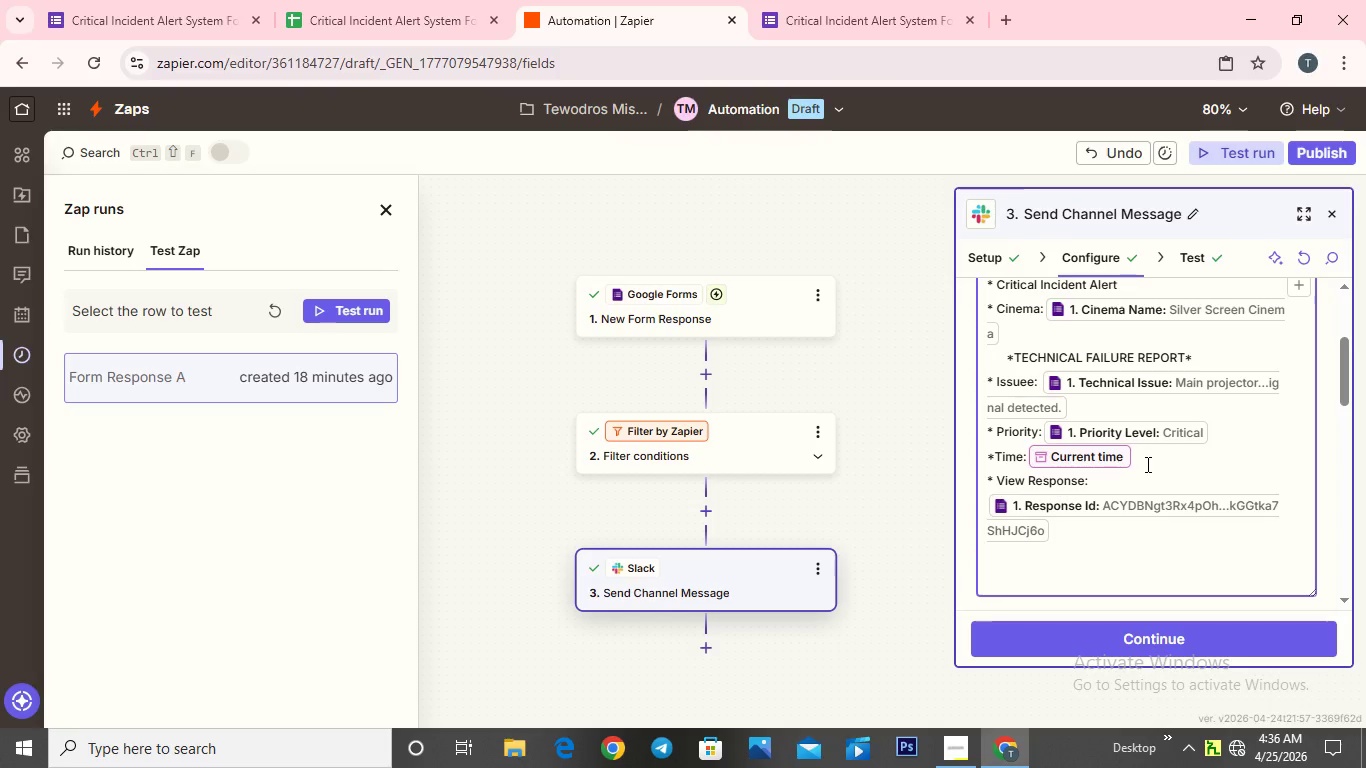 
left_click([1147, 464])
 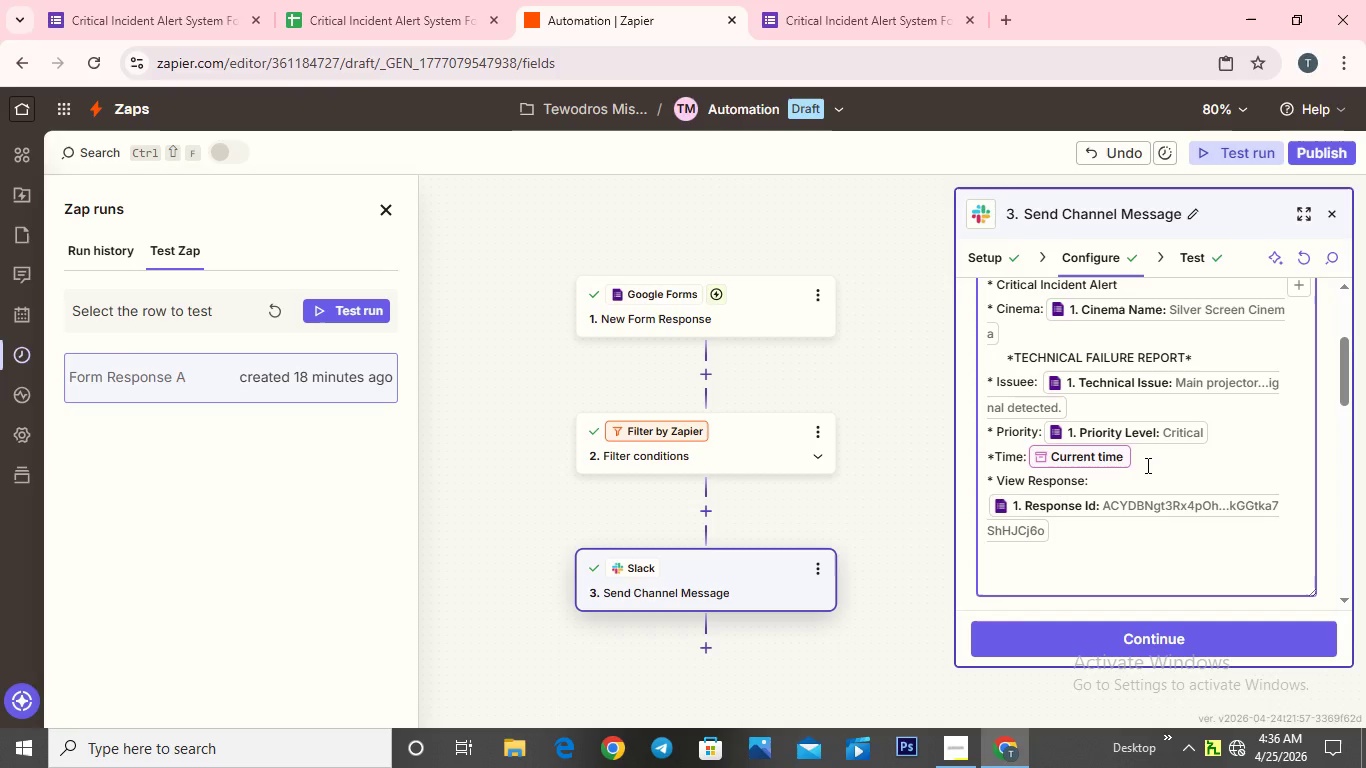 
key(Enter)
 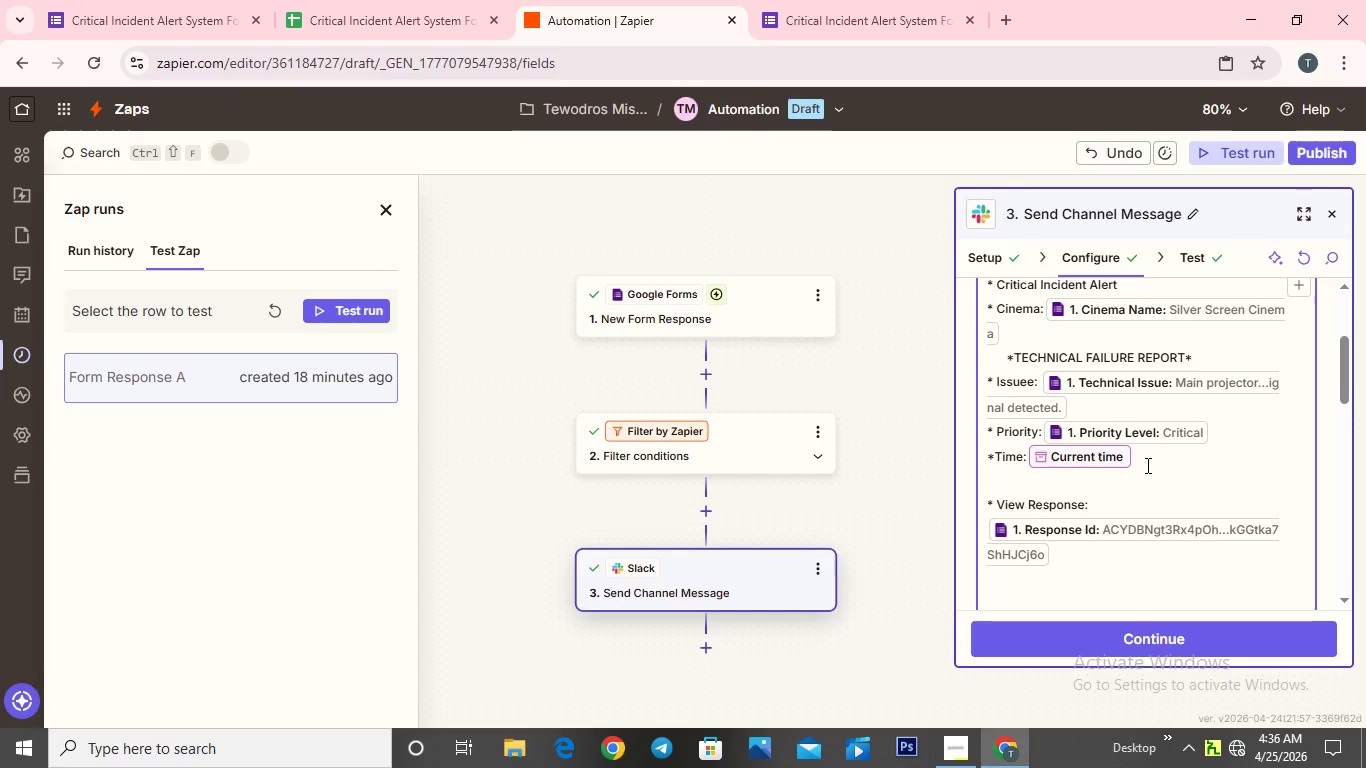 
key(Enter)
 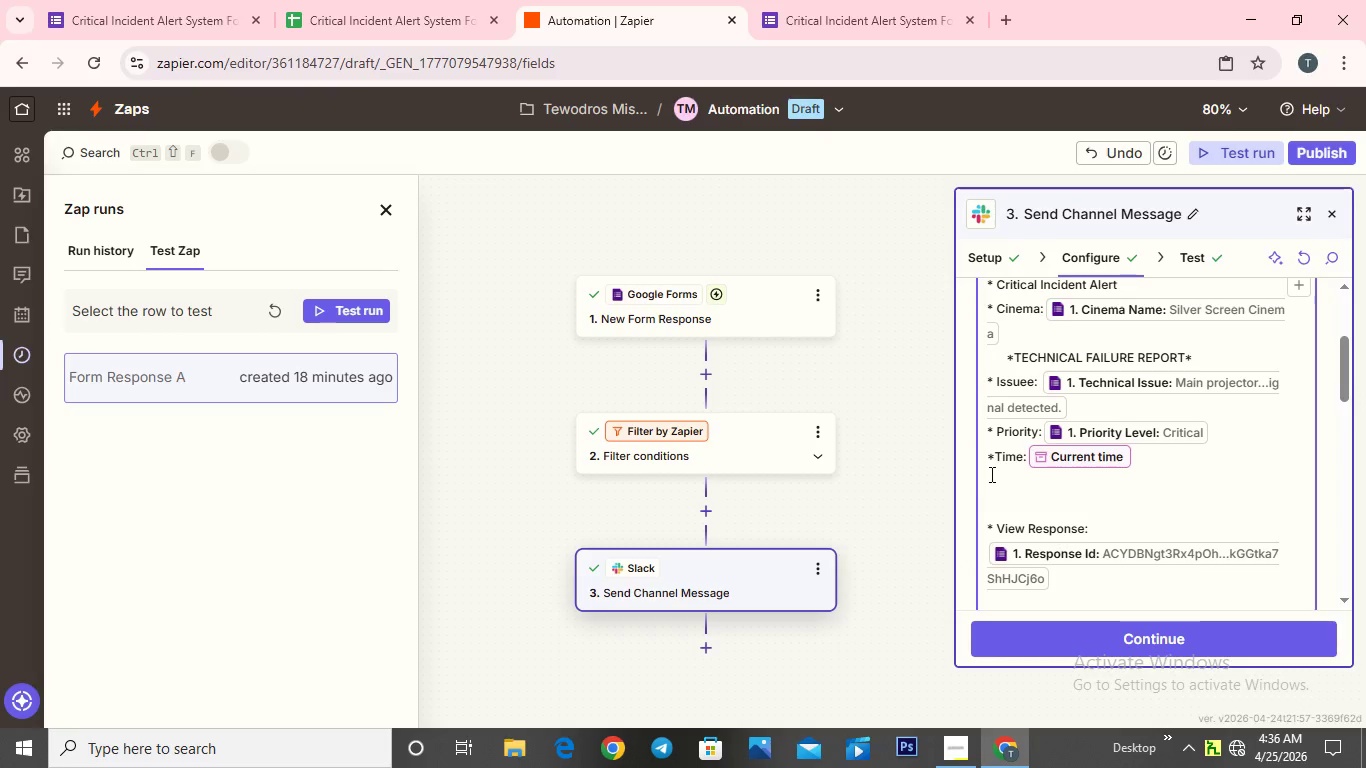 
left_click([994, 472])
 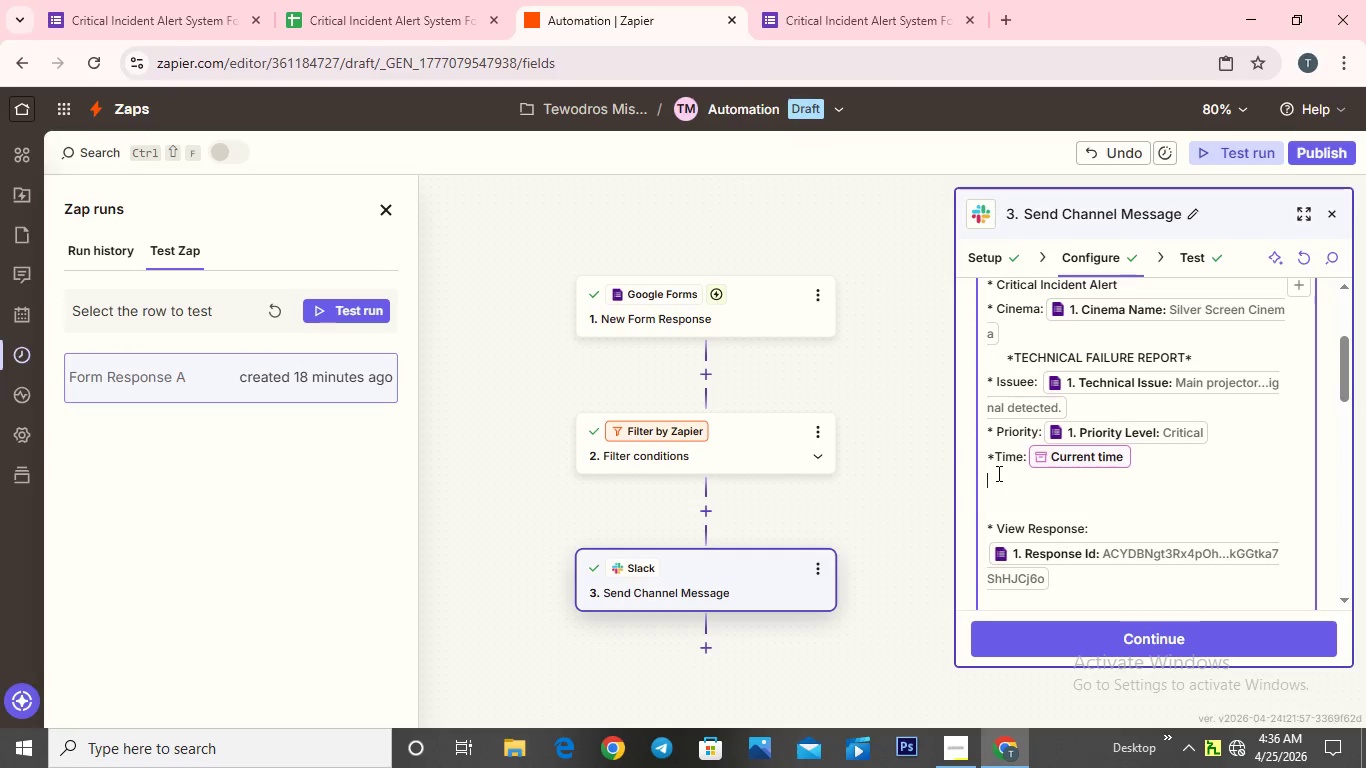 
type(Issue Description)
 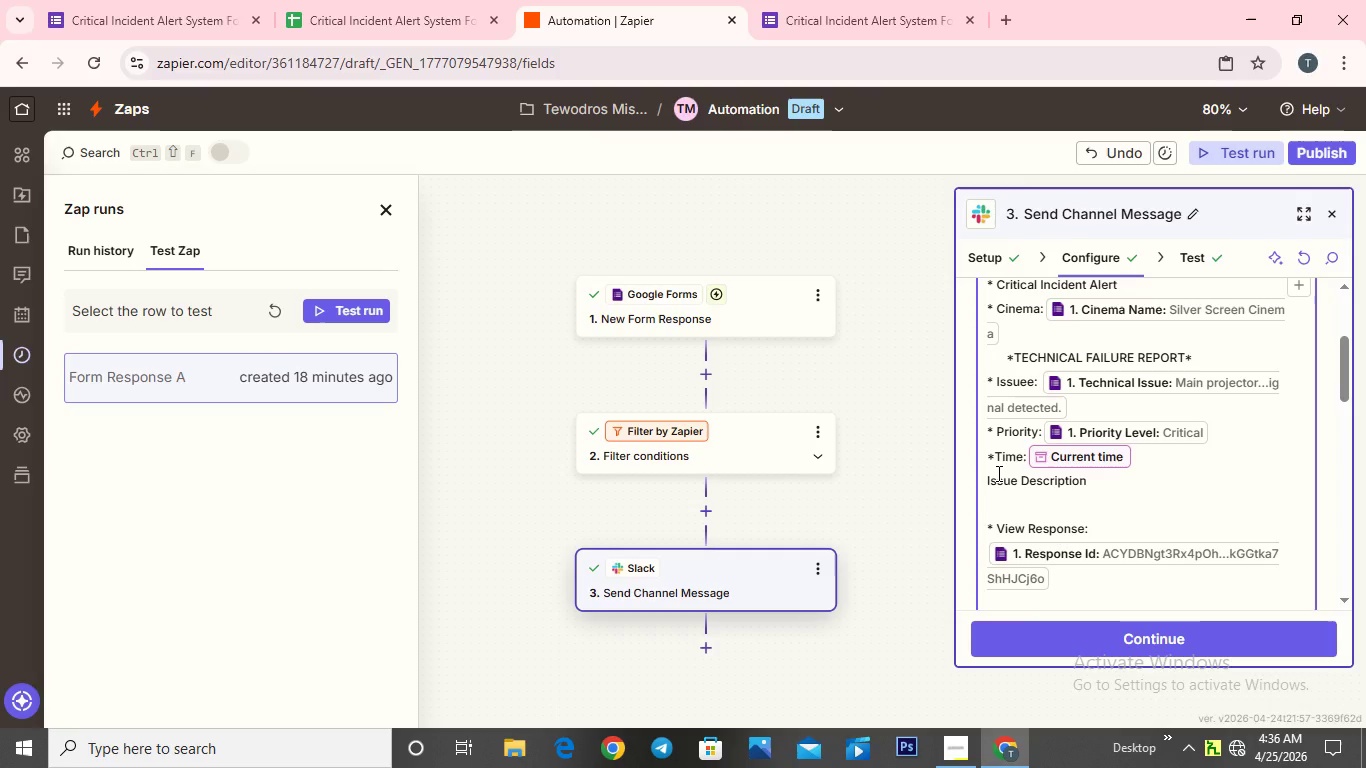 
key(Shift+Semicolon)
 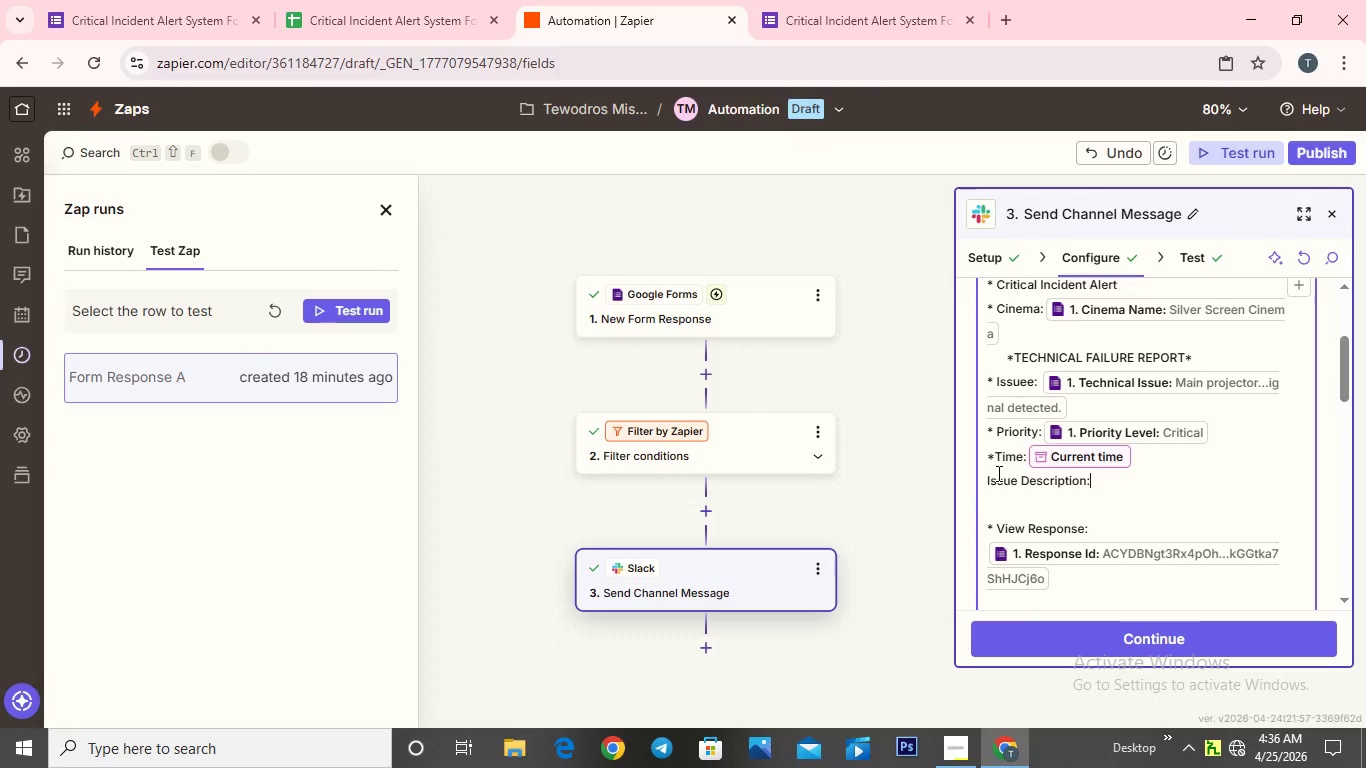 
key(Enter)
 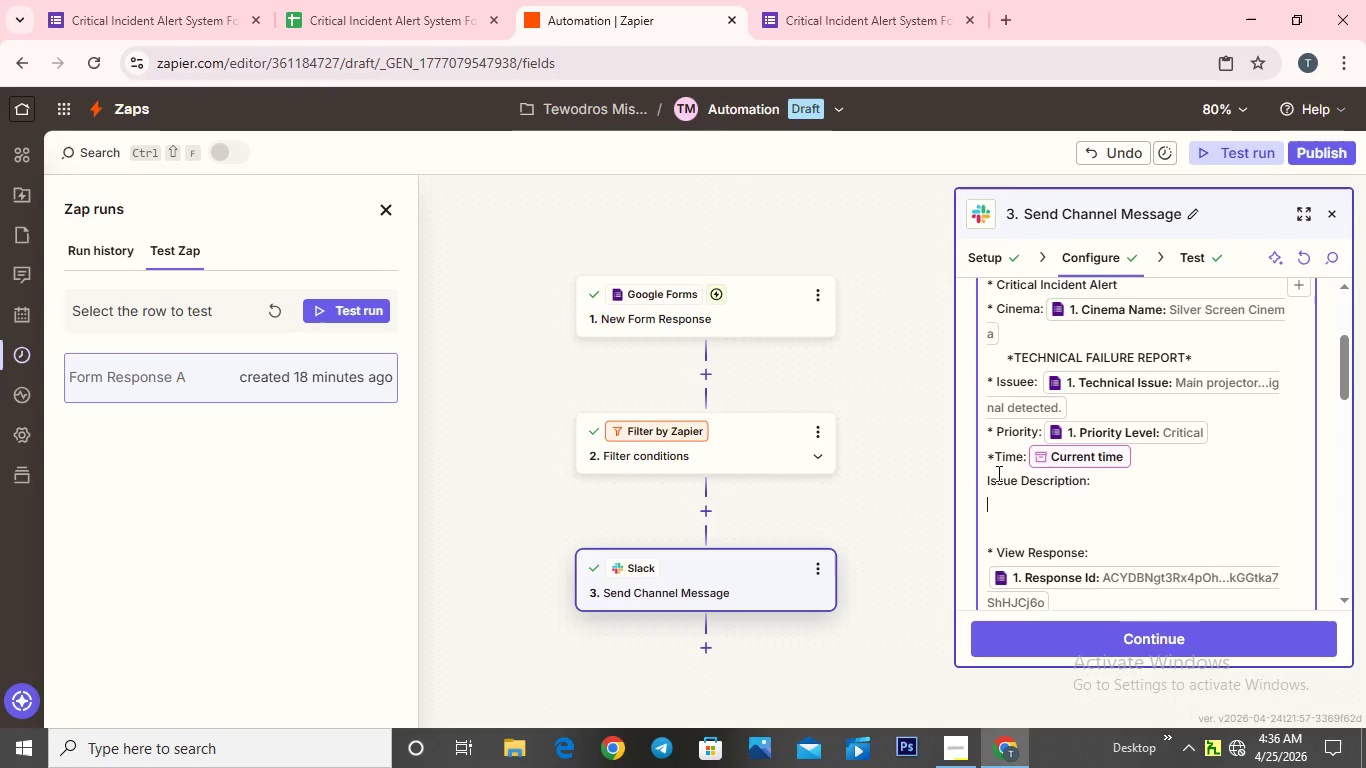 
type(The main projector system has suddenly sttoped working during an active )
 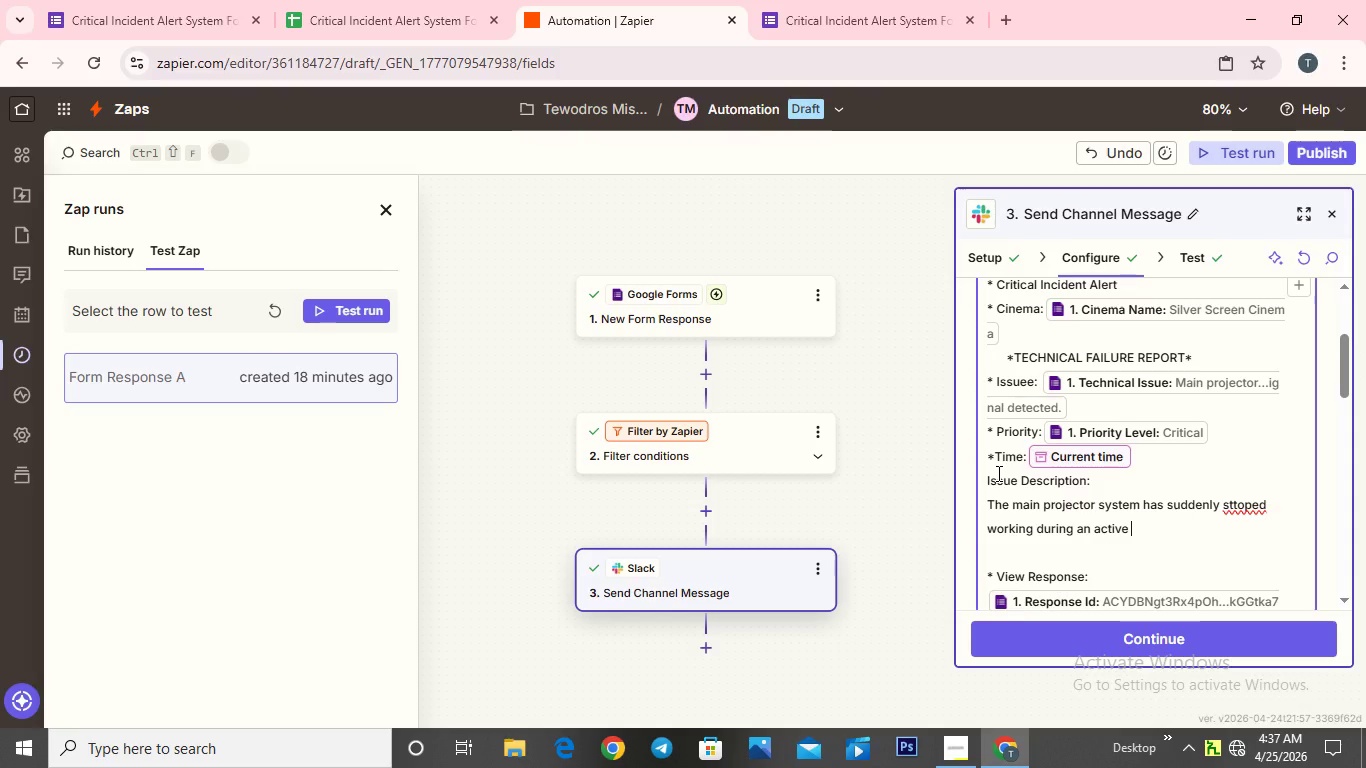 
wait(11.62)
 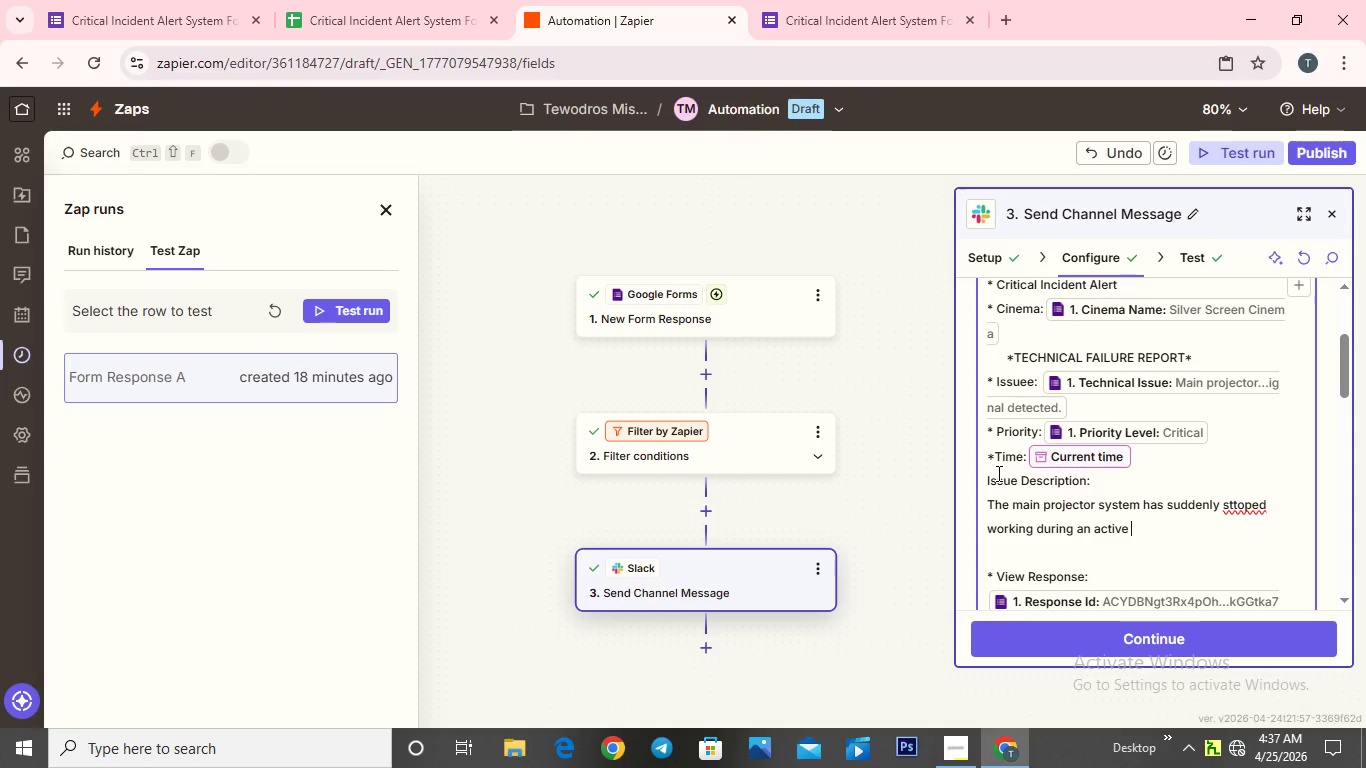 
type(screening session. Y)
key(Backspace)
type(The )
 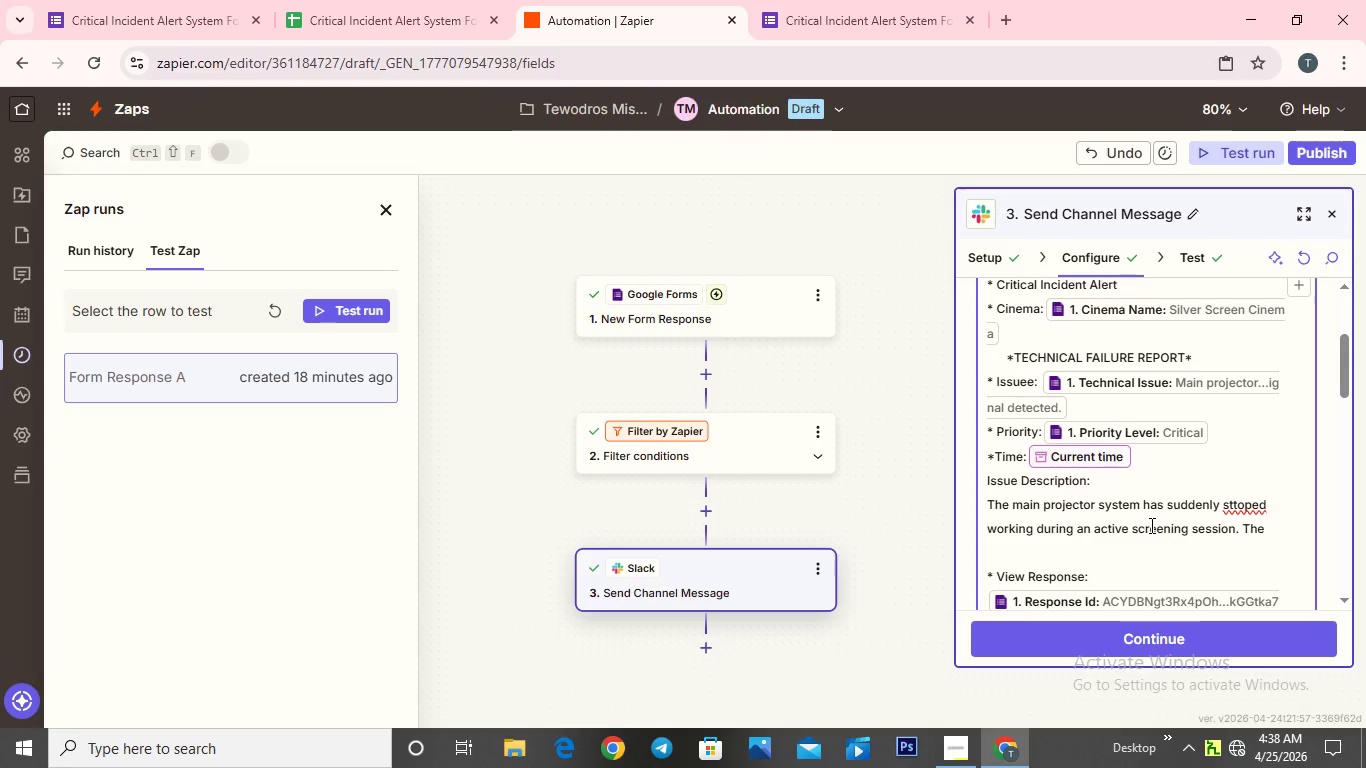 
wait(5.23)
 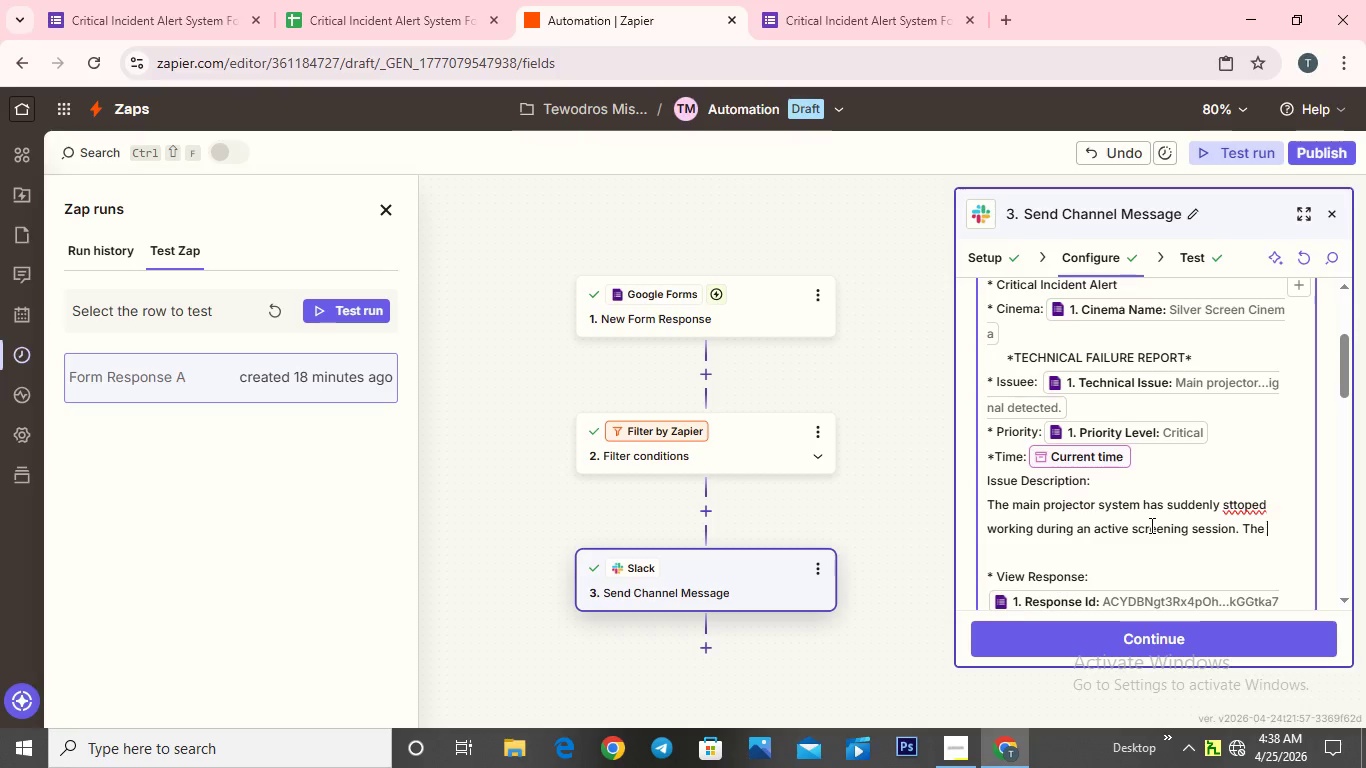 
type(display output is completely lost)
 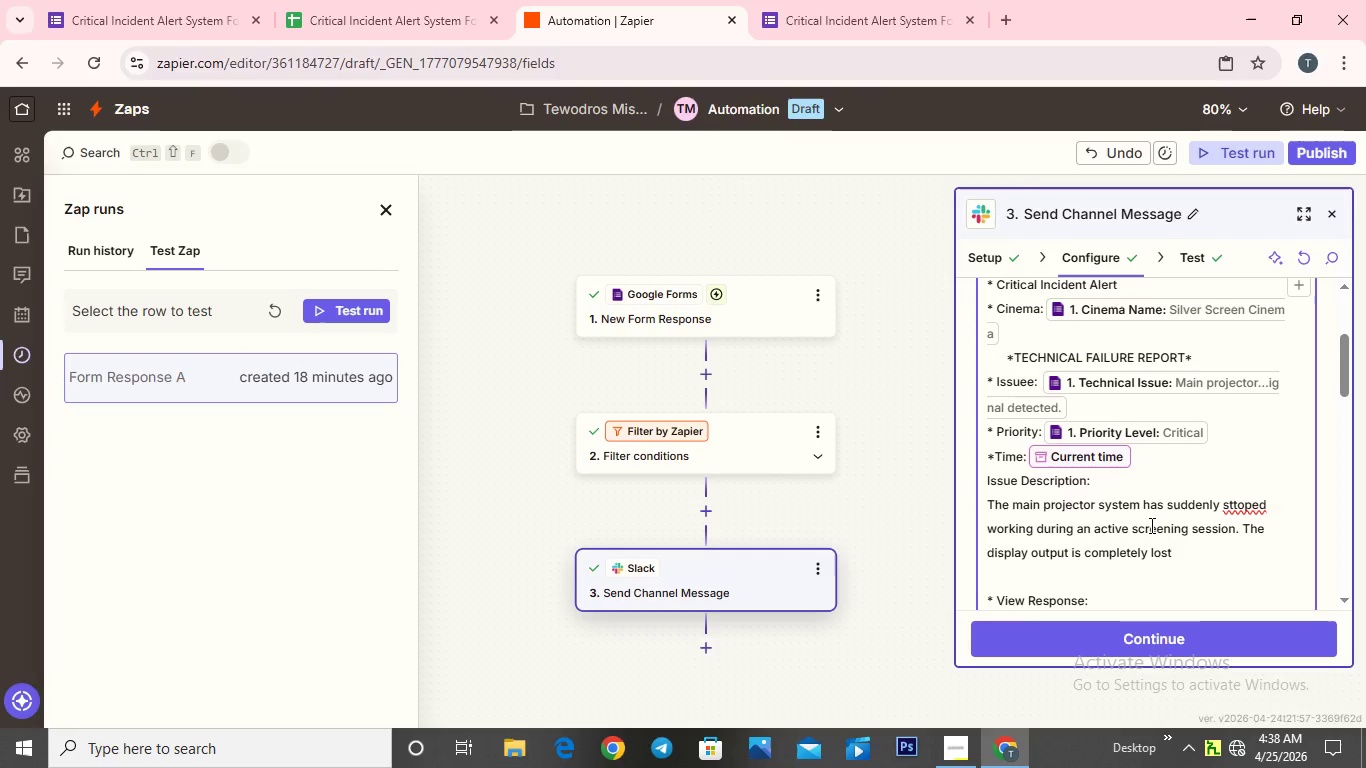 
type(, and no sinal)
 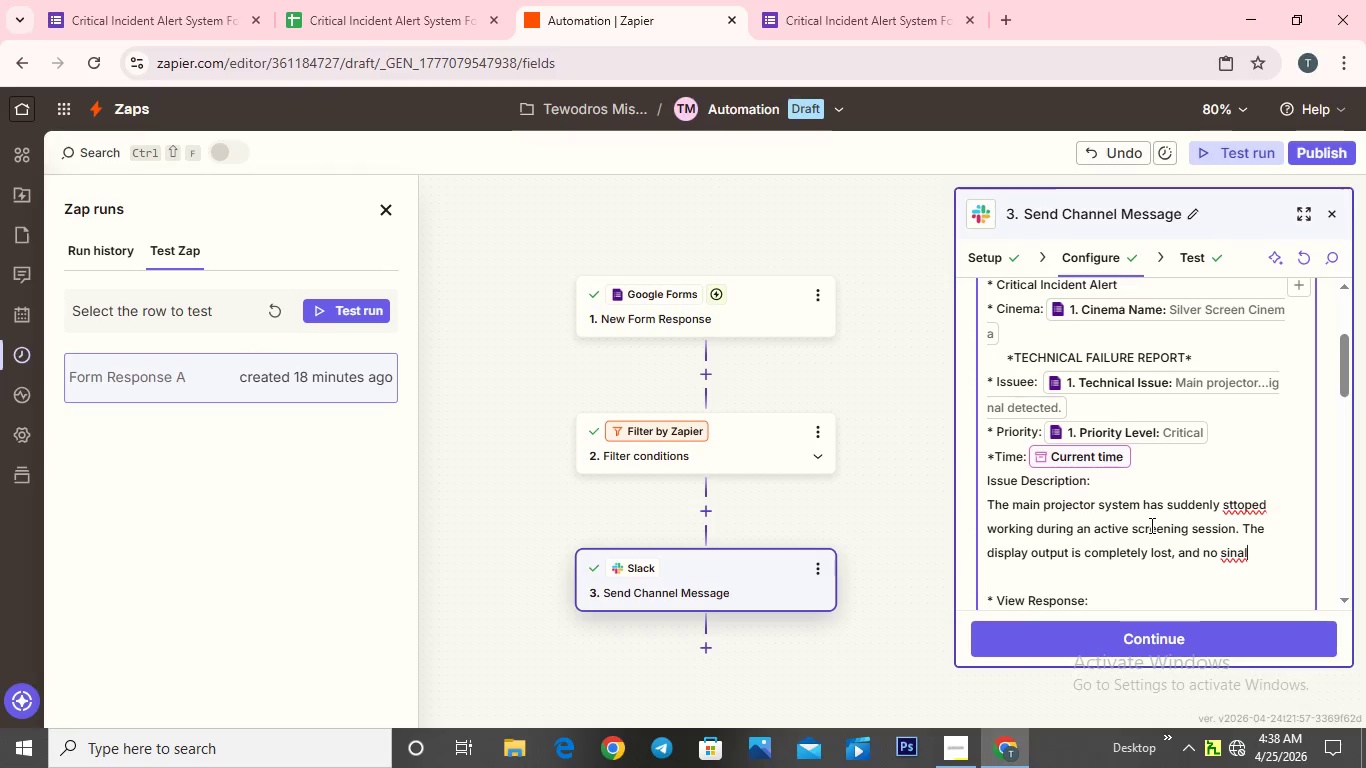 
type( is being detected from the media srever. yhe )
key(Backspace)
key(Backspace)
key(Backspace)
key(Backspace)
type(The mo)
 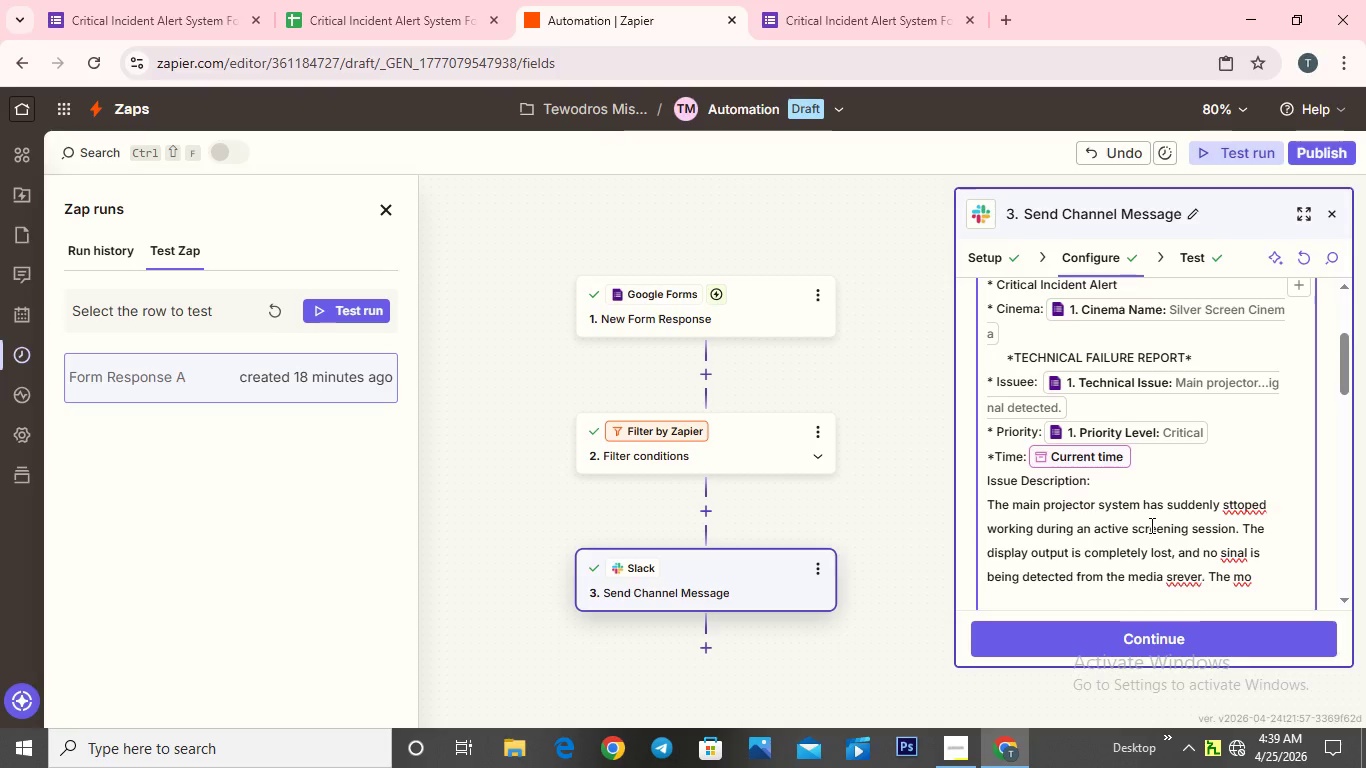 
type(vie has been interrupted)
 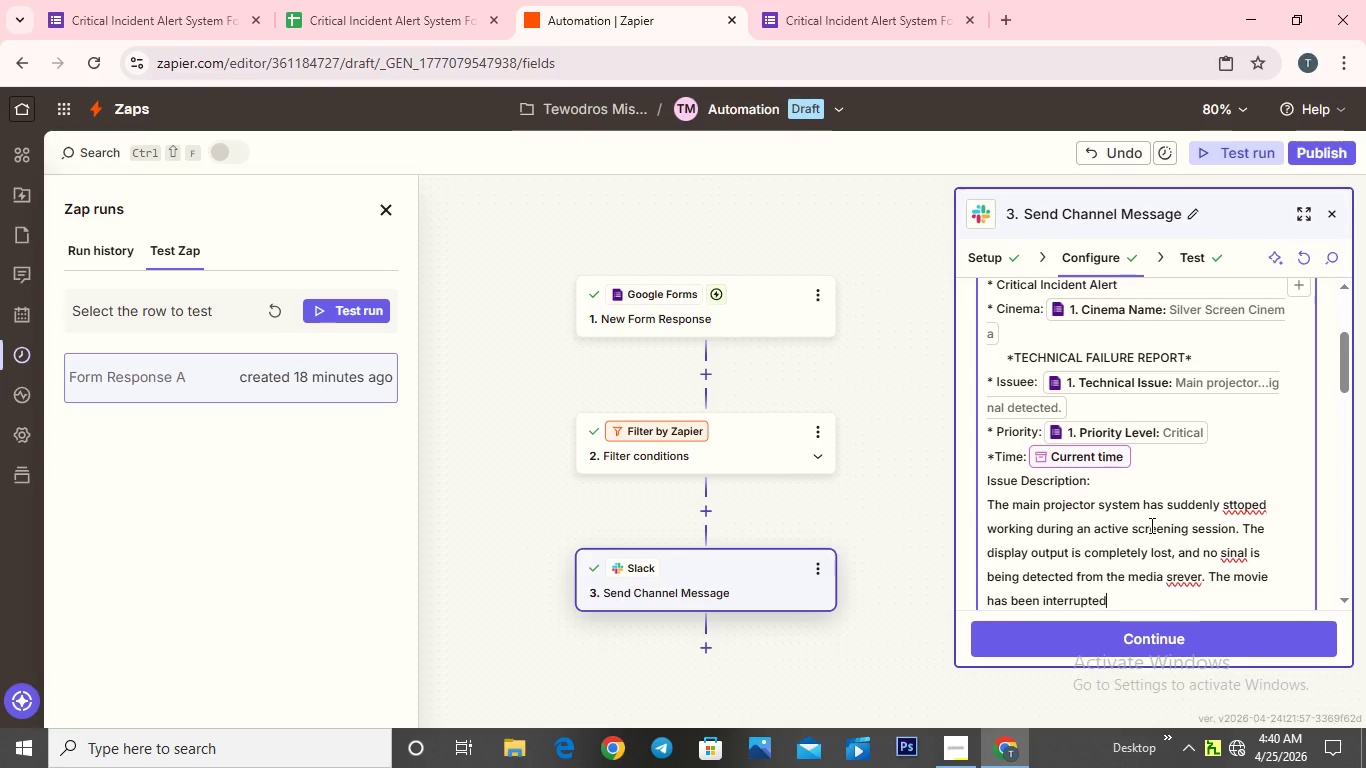 
type( and the a)
 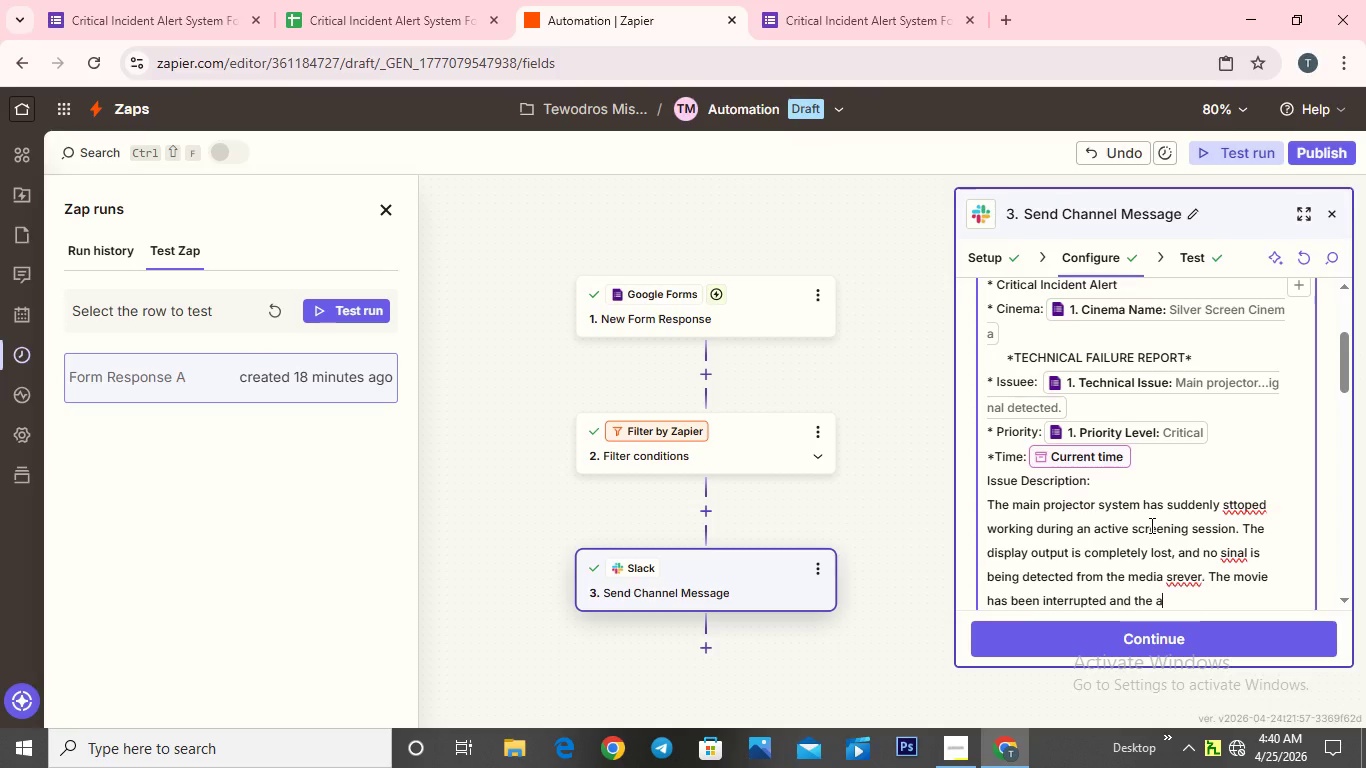 
wait(6.06)
 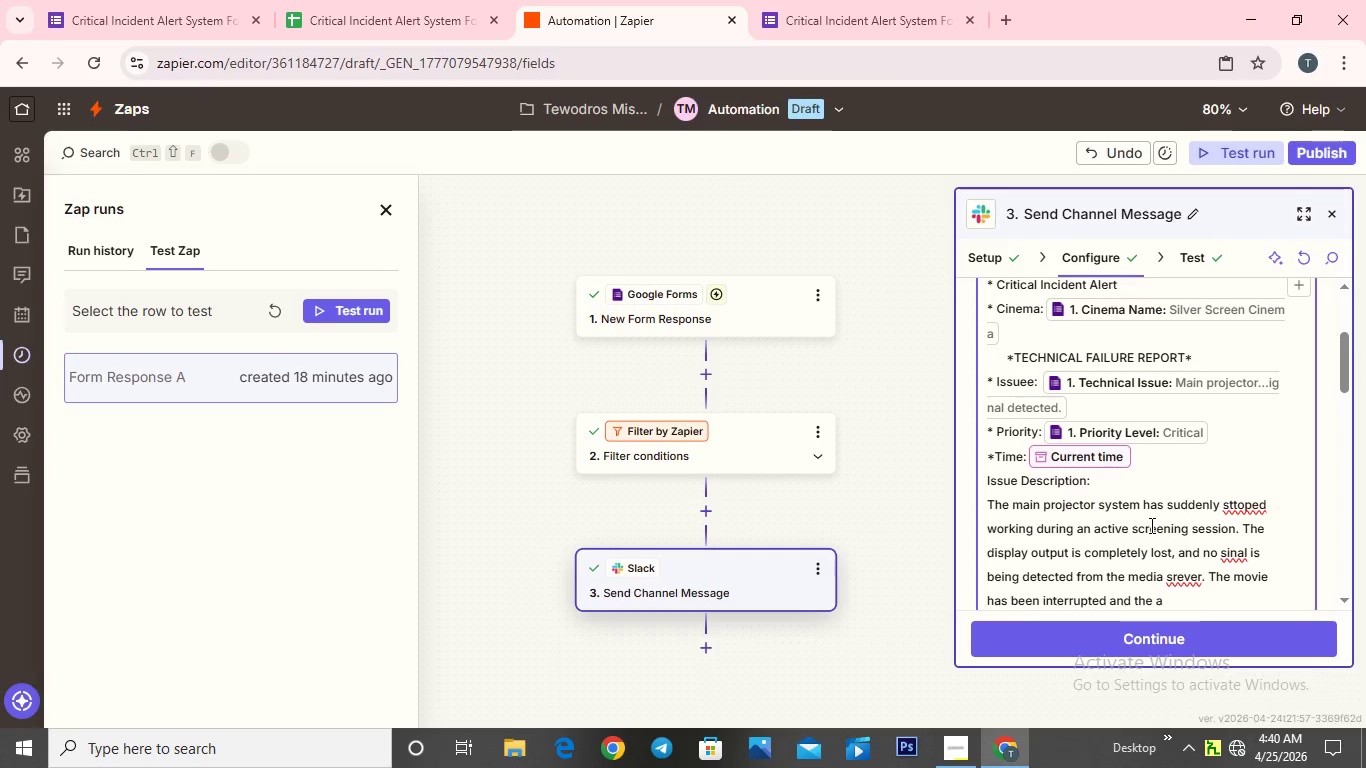 
type(udience )
 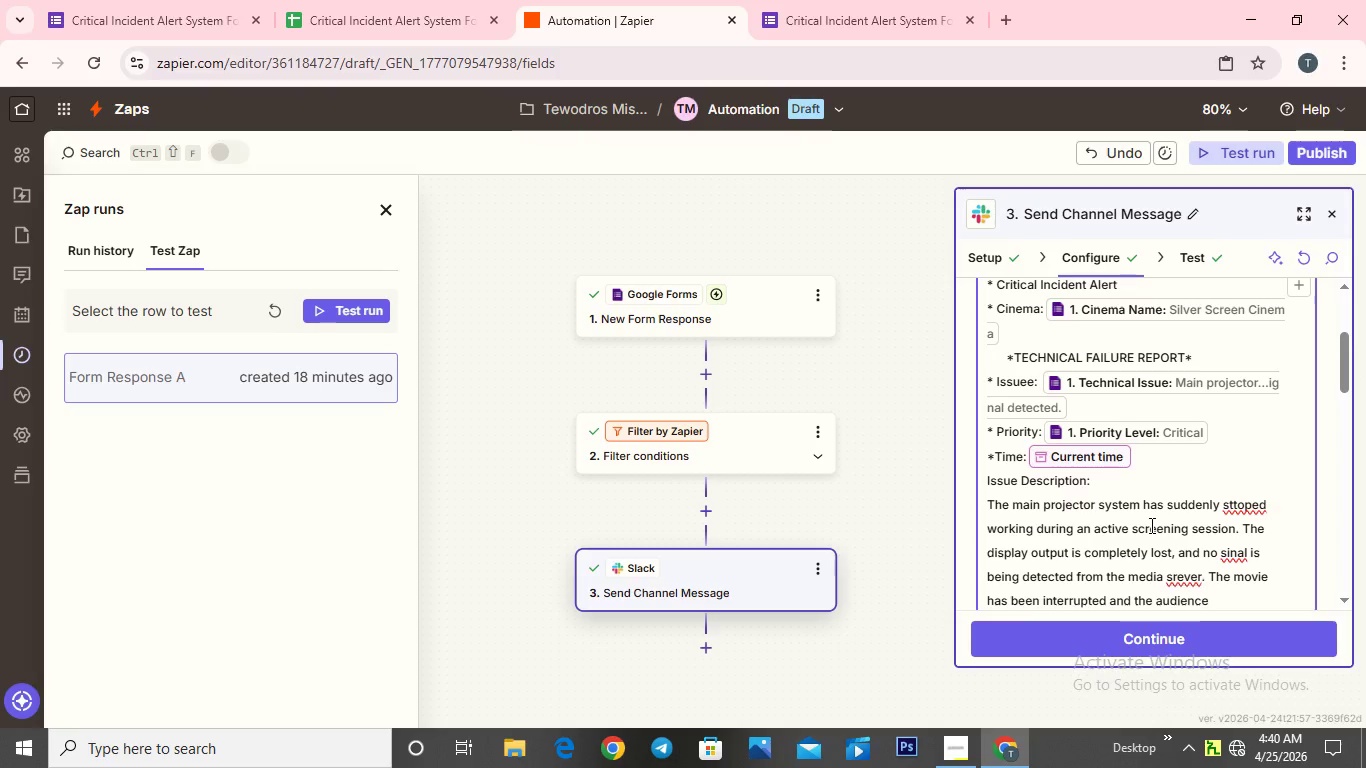 
wait(7.78)
 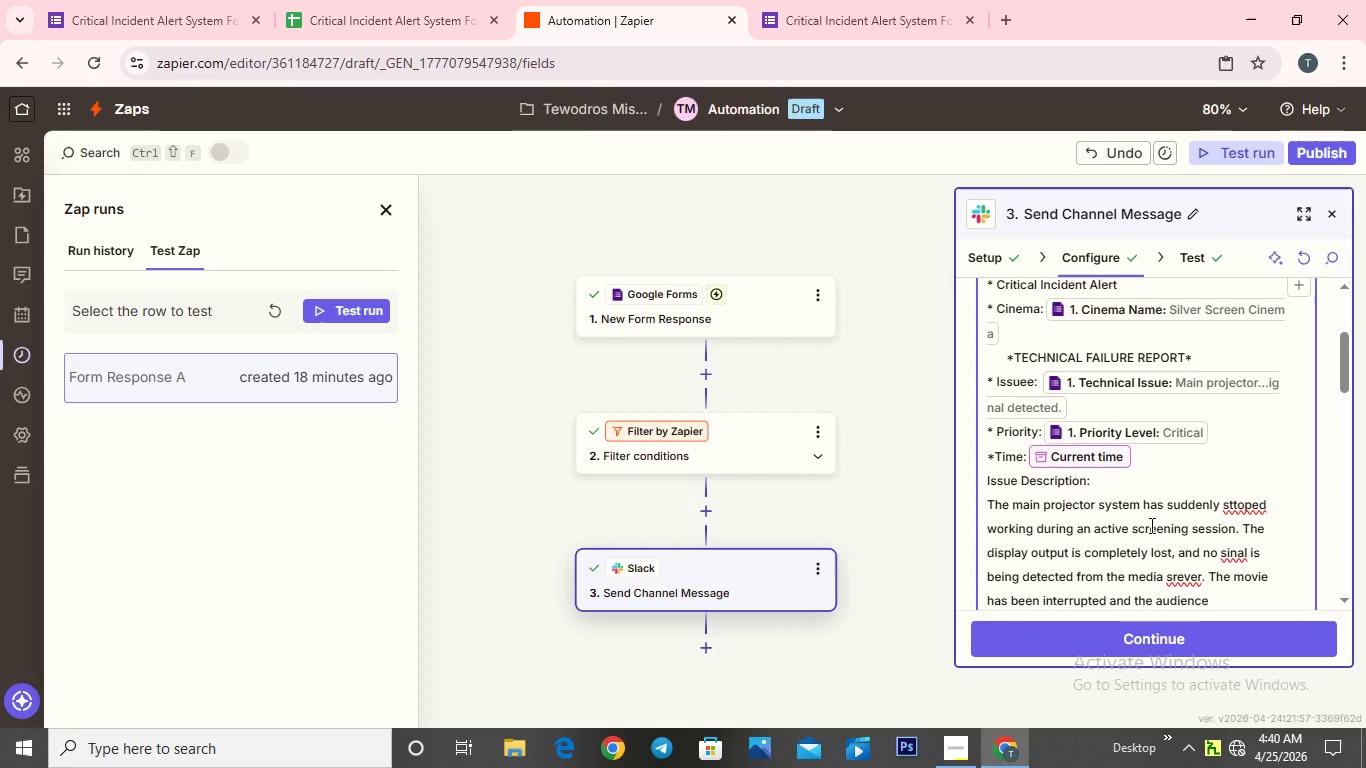 
key(Backspace)
type(a)
key(Backspace)
type(s are )
 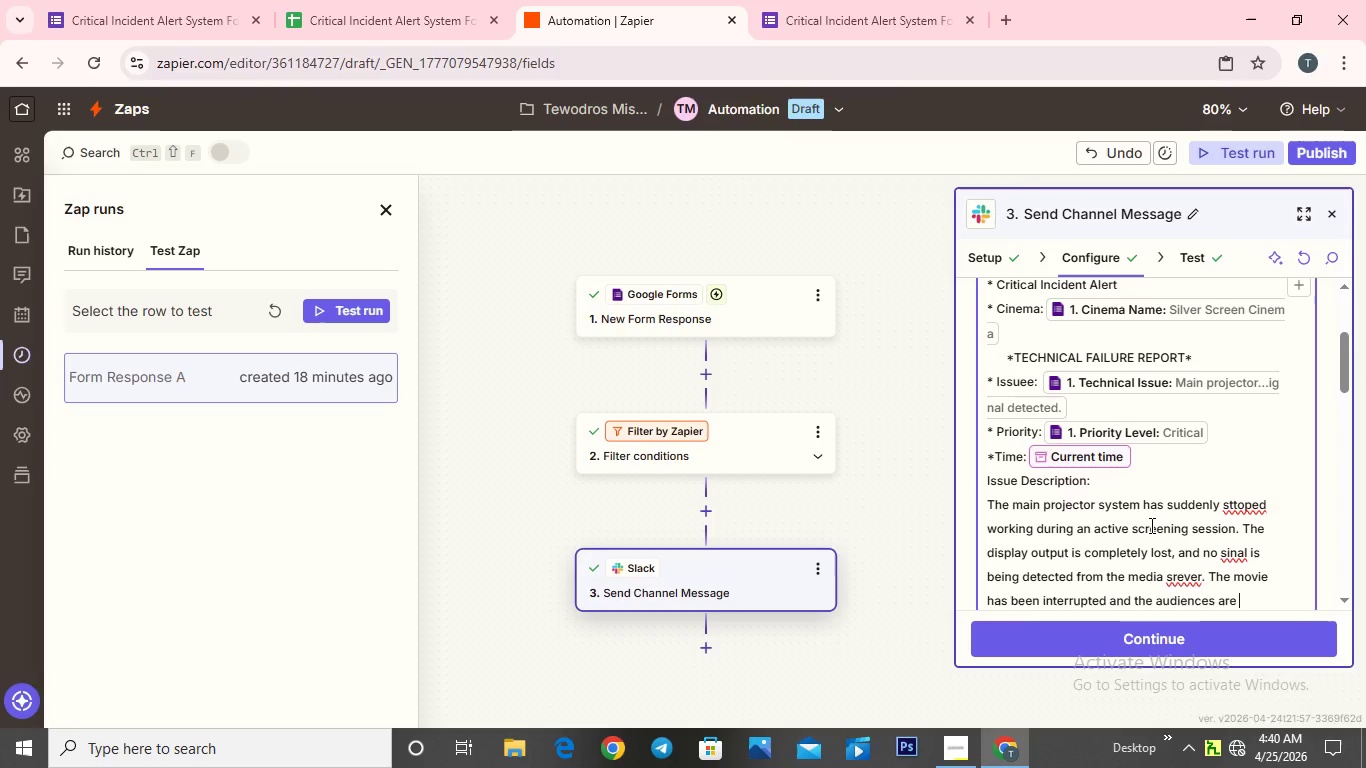 
type(currently waiting inside the hall)
 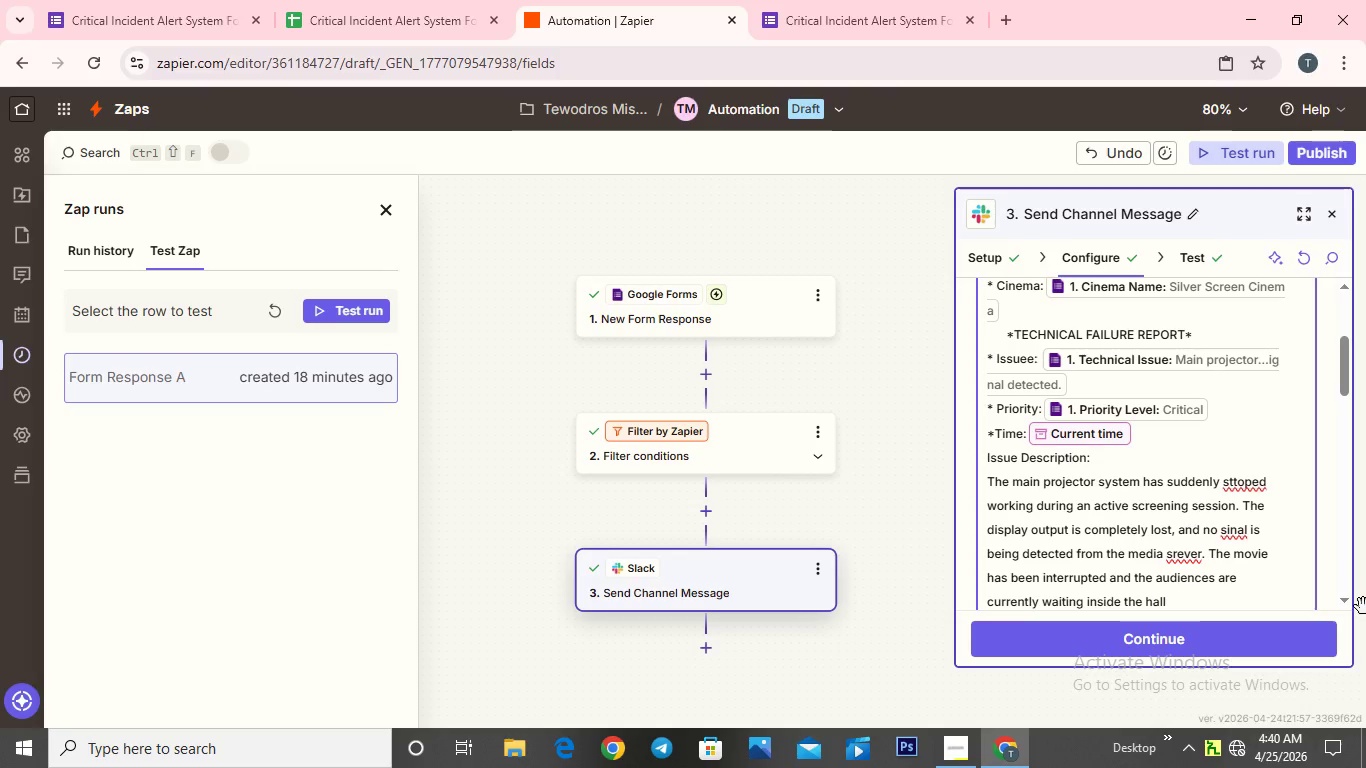 
wait(6.44)
 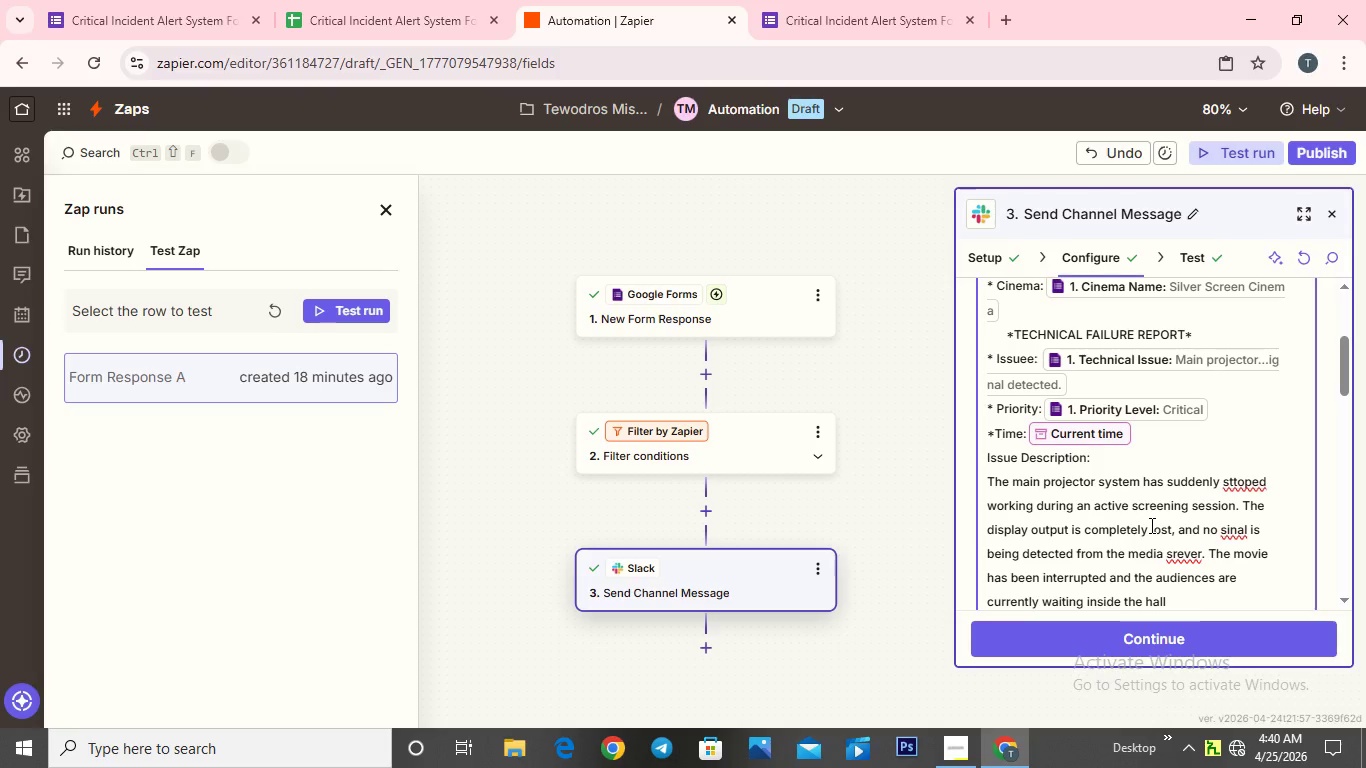 
scroll: coordinate [1221, 592], scroll_direction: down, amount: 1.0
 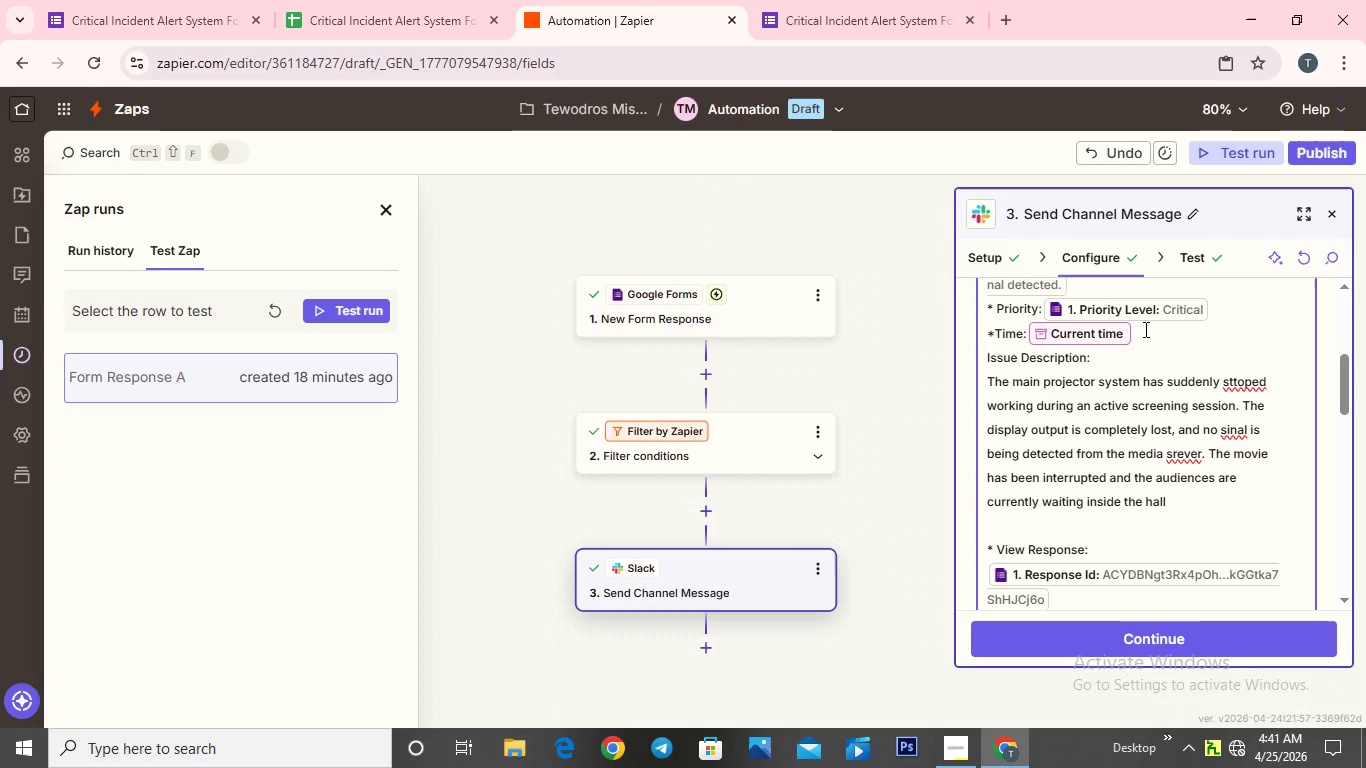 
left_click_drag(start_coordinate=[1143, 334], to_coordinate=[1067, 339])
 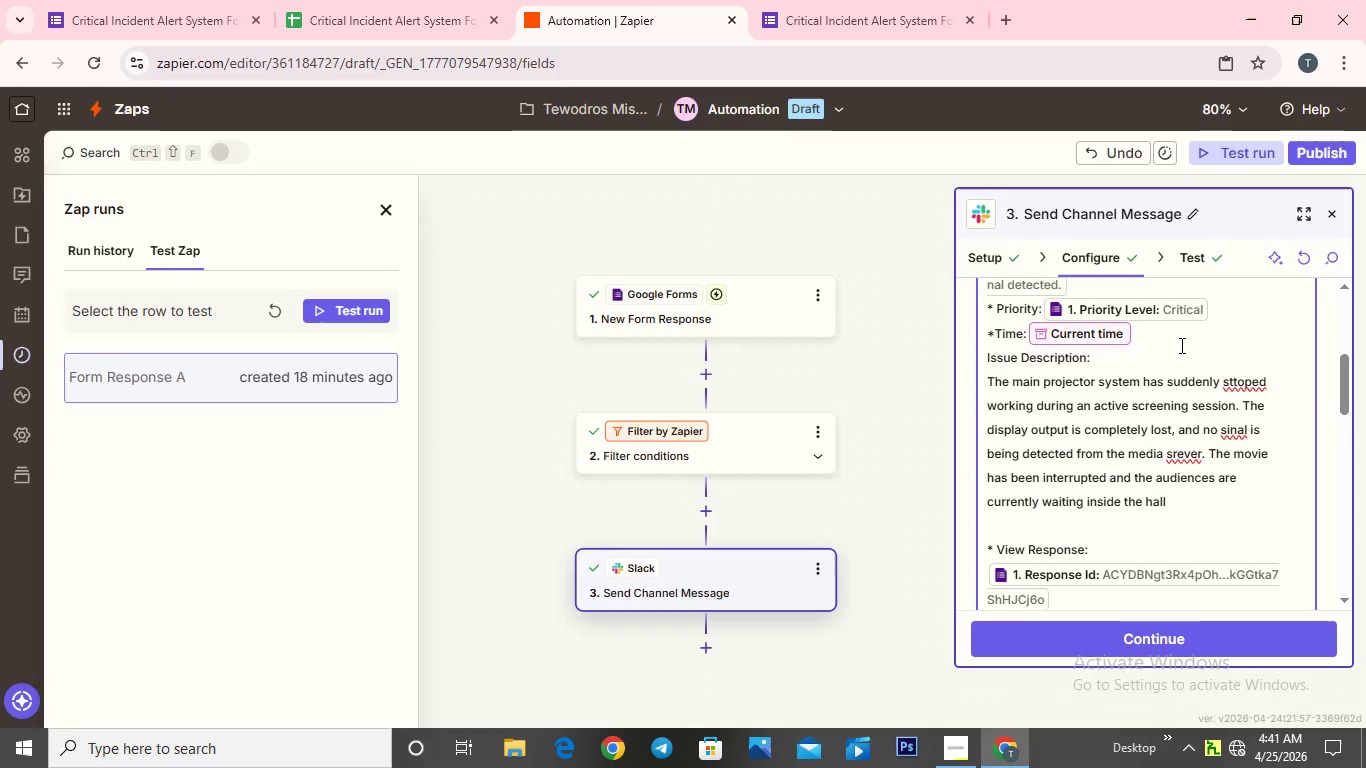 
left_click([1180, 345])
 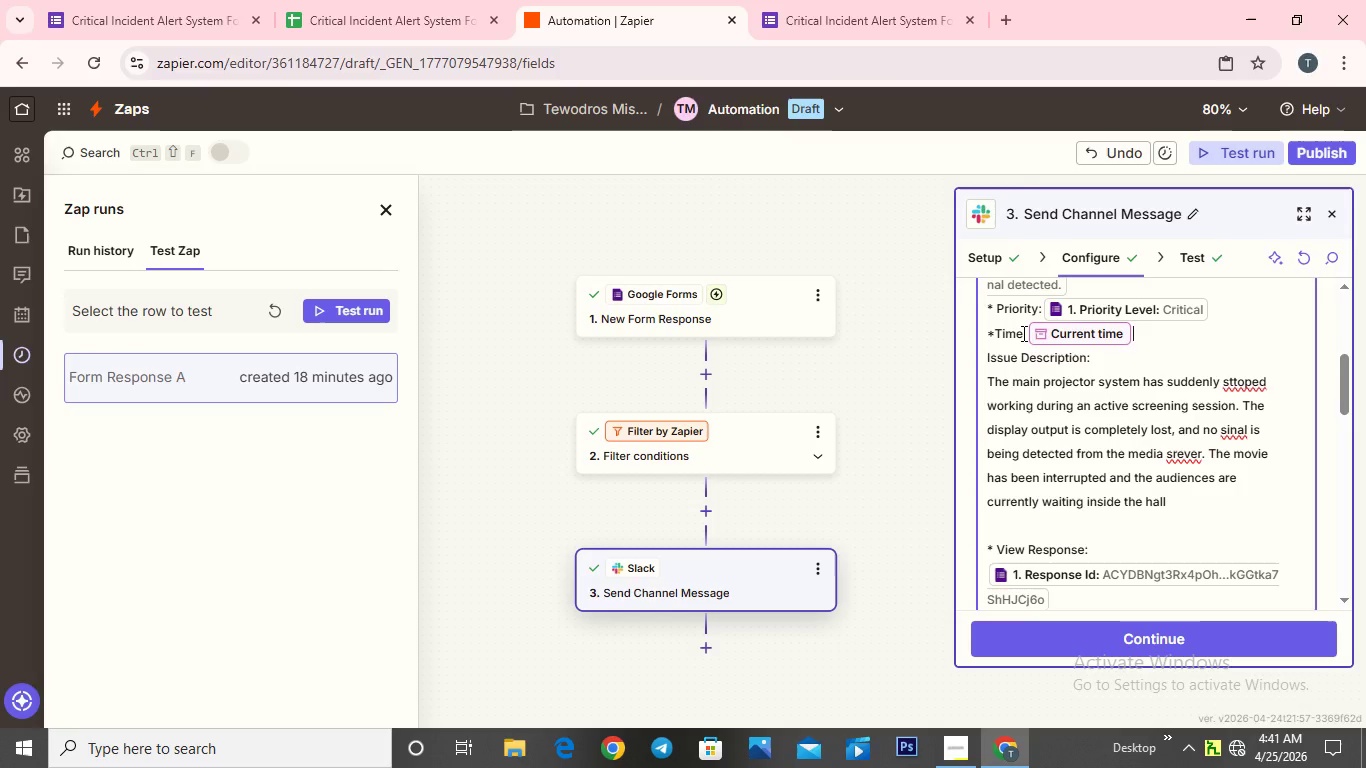 
left_click_drag(start_coordinate=[1022, 334], to_coordinate=[989, 335])
 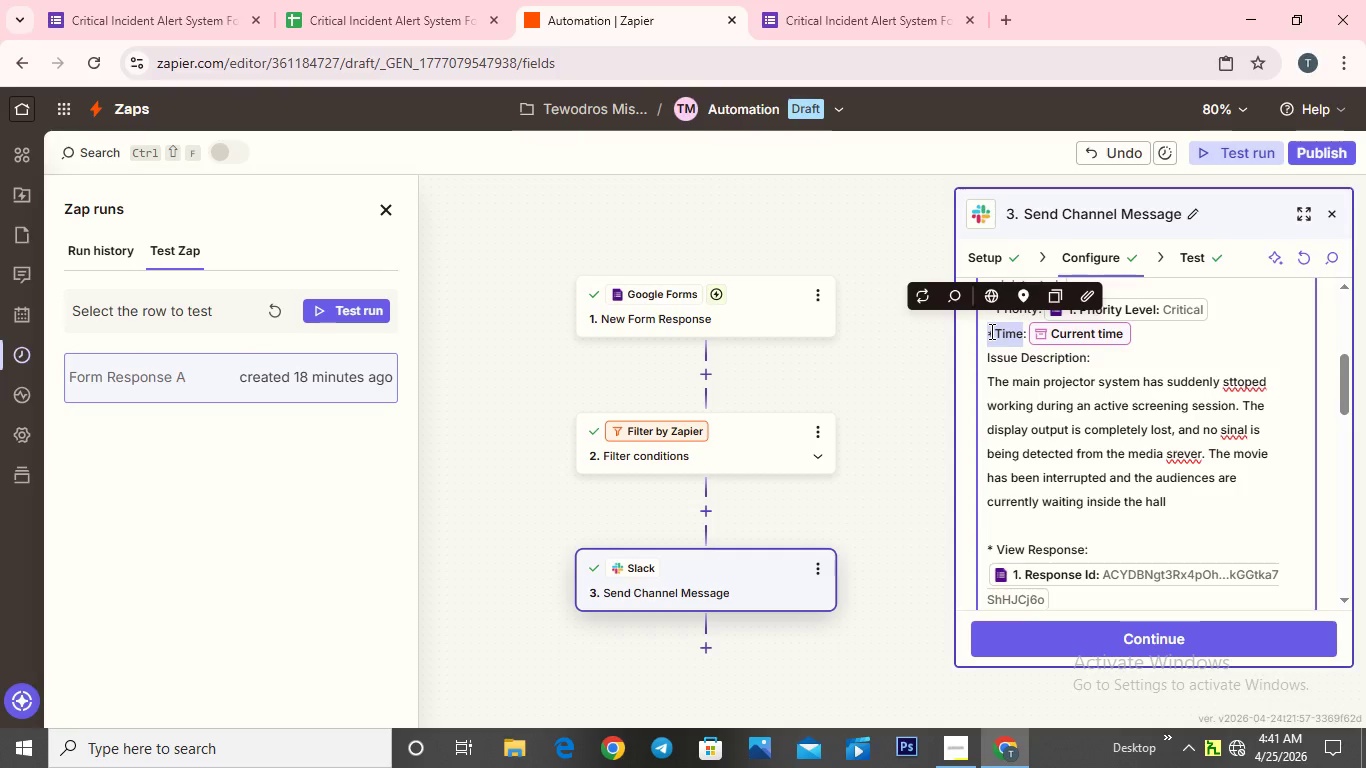 
key(Control+C)
 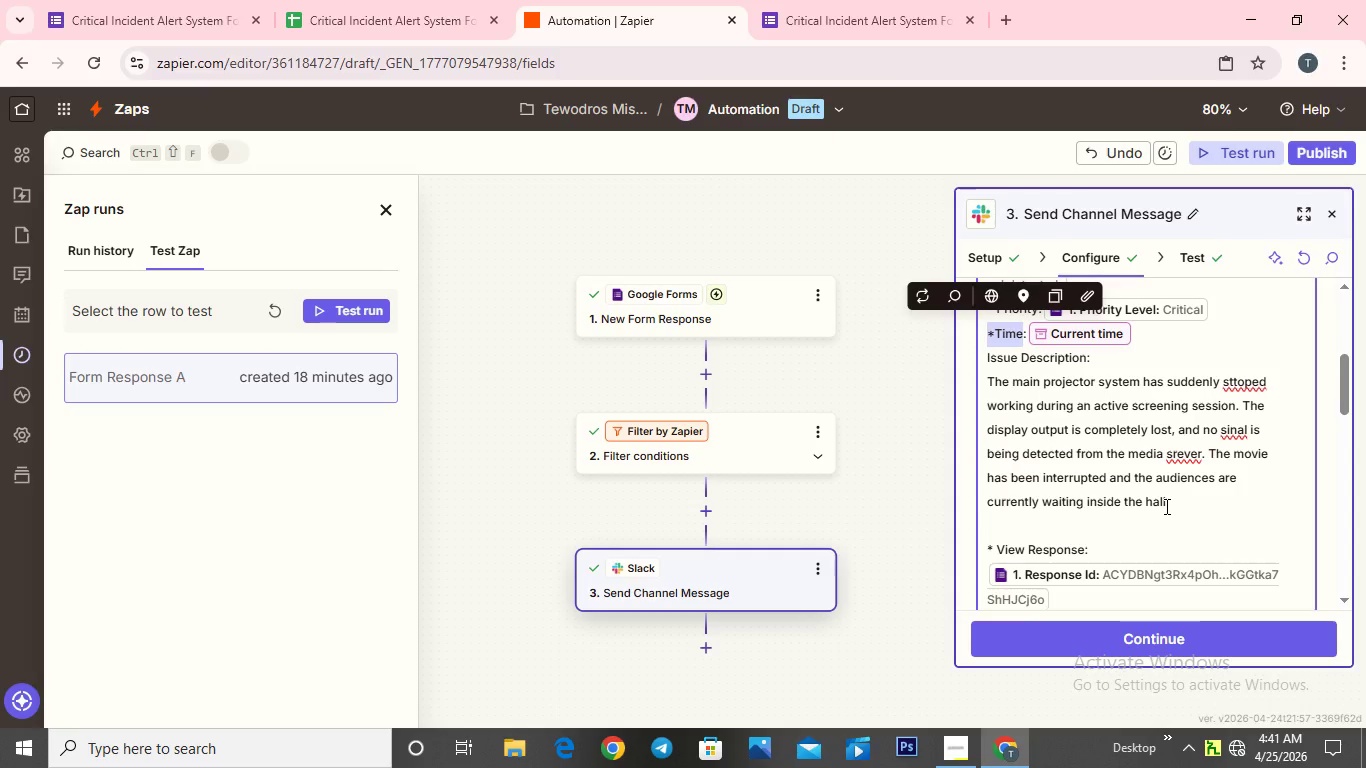 
left_click([1168, 502])
 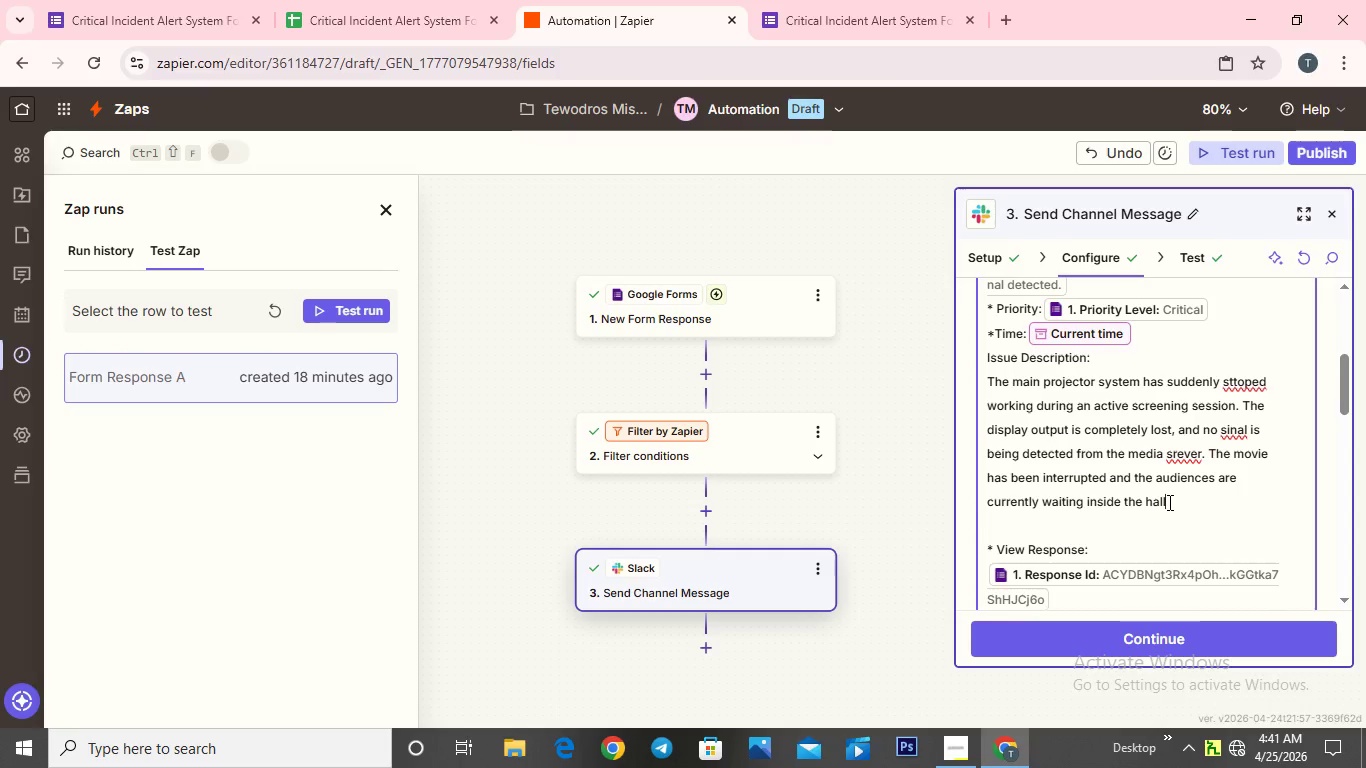 
key(Enter)
 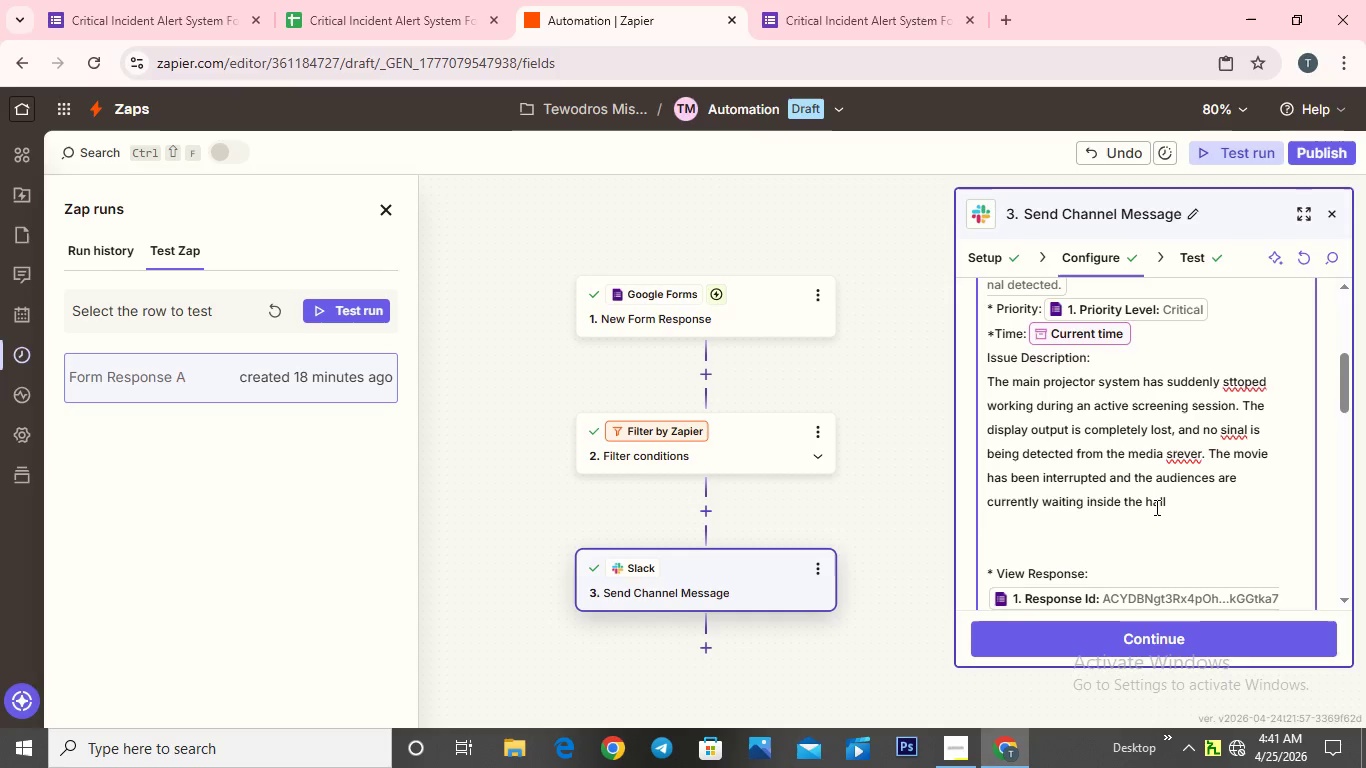 
key(Control+V)
 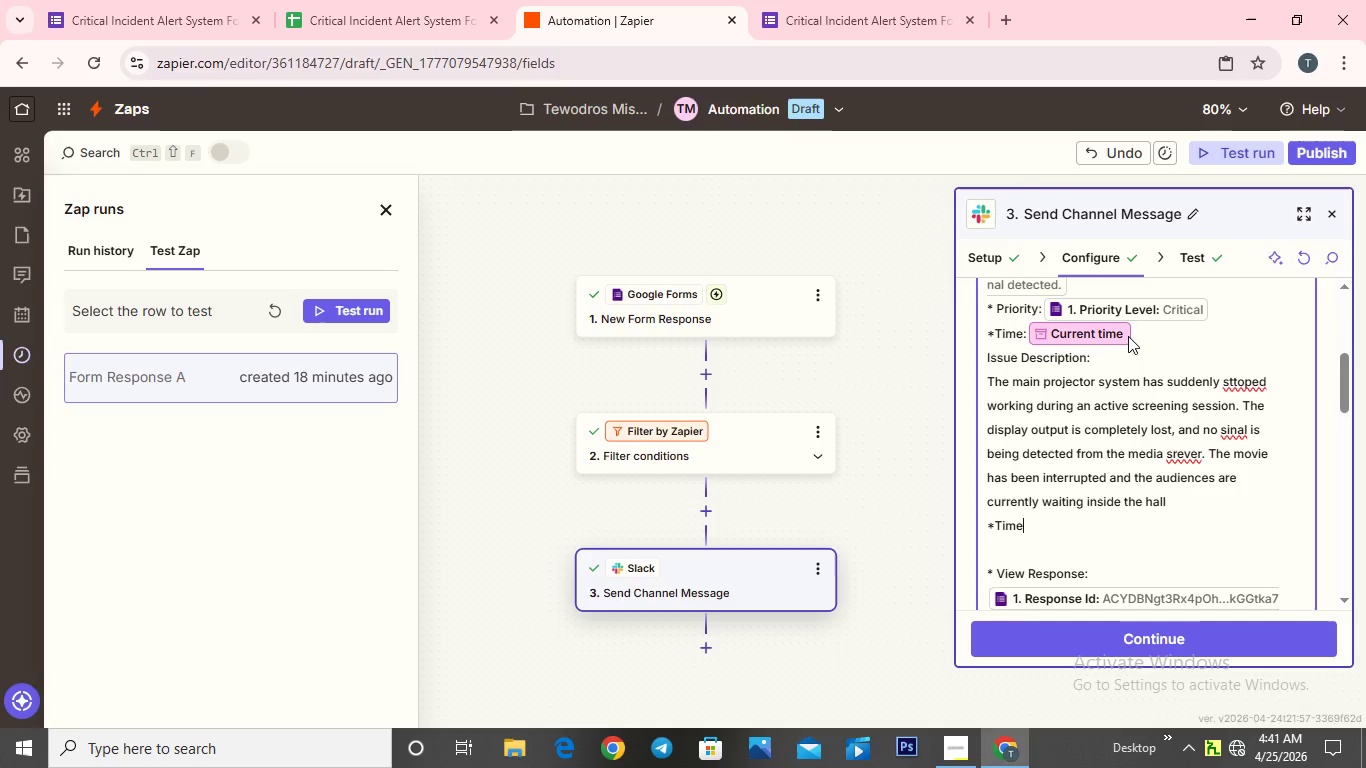 
left_click_drag(start_coordinate=[1128, 336], to_coordinate=[1123, 335])
 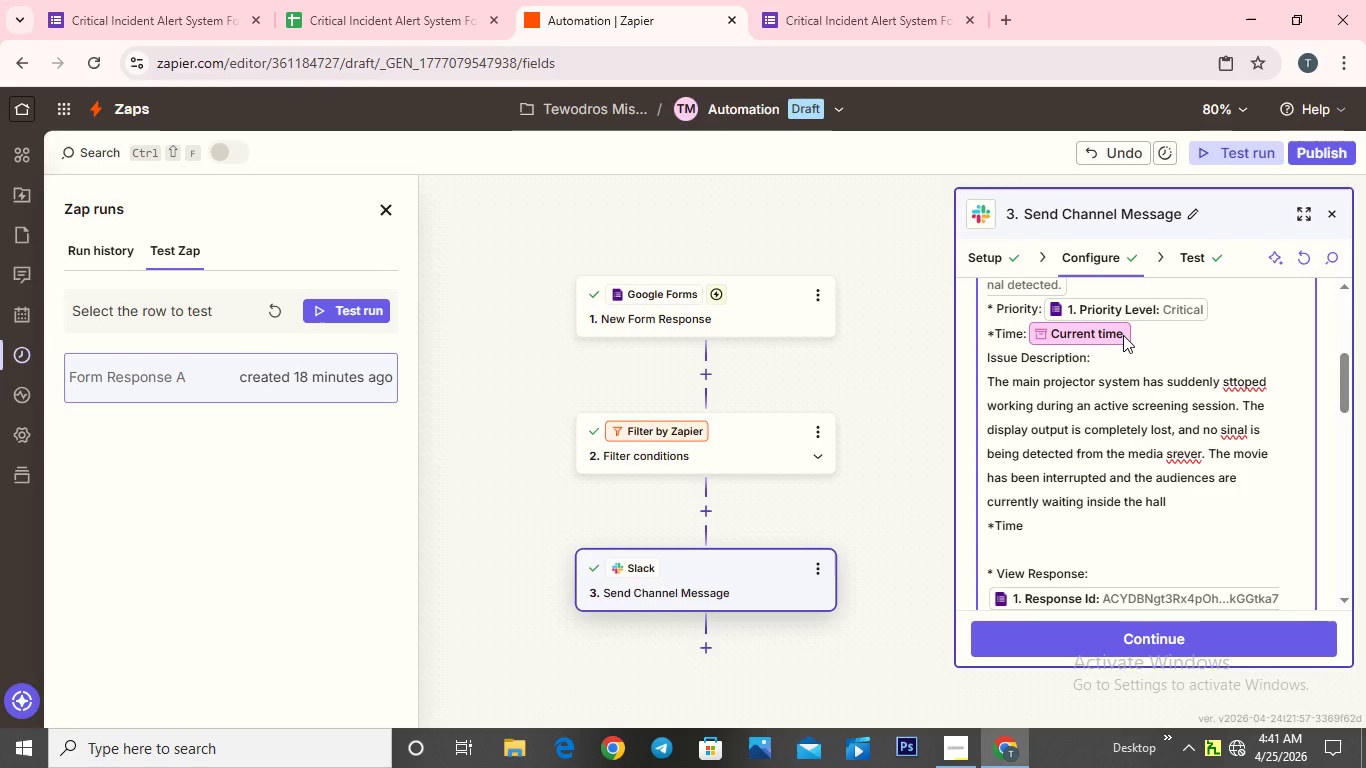 
left_click([1123, 335])
 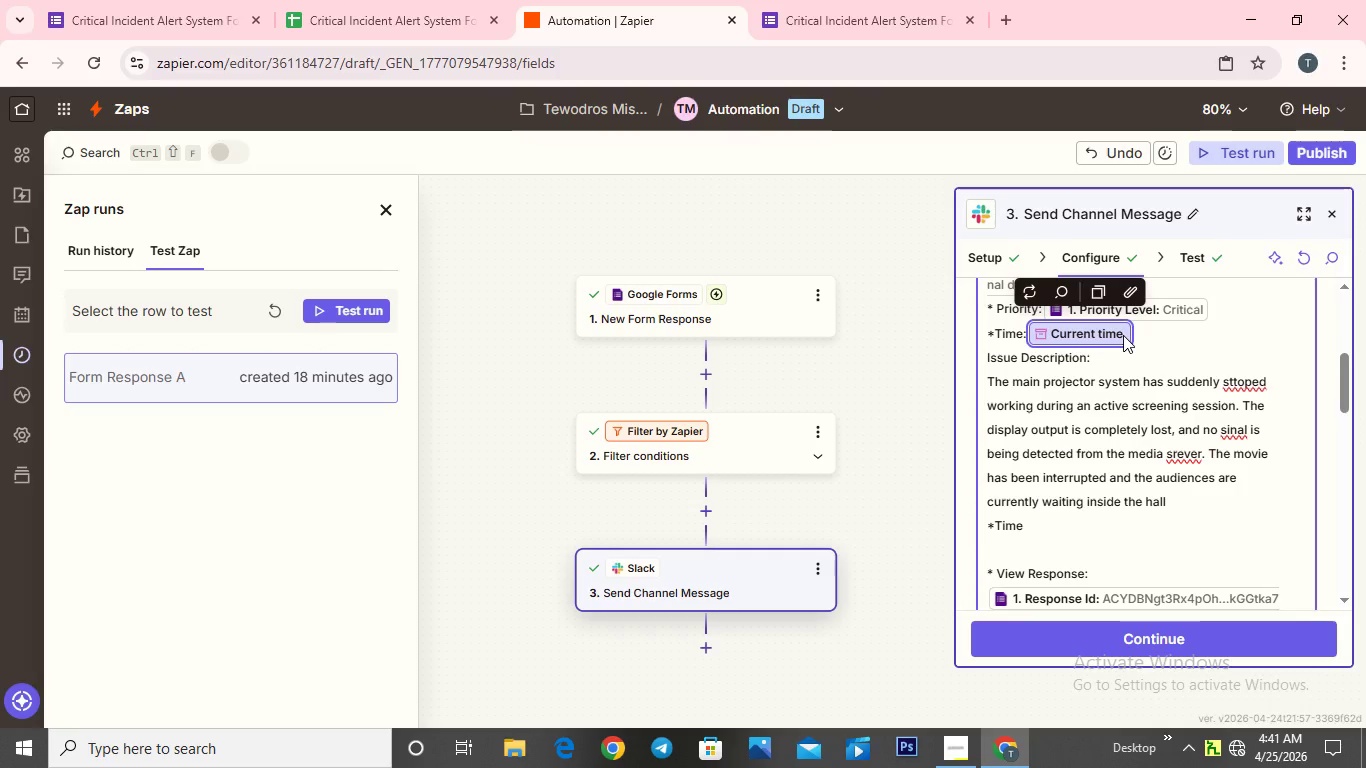 
right_click([1123, 335])
 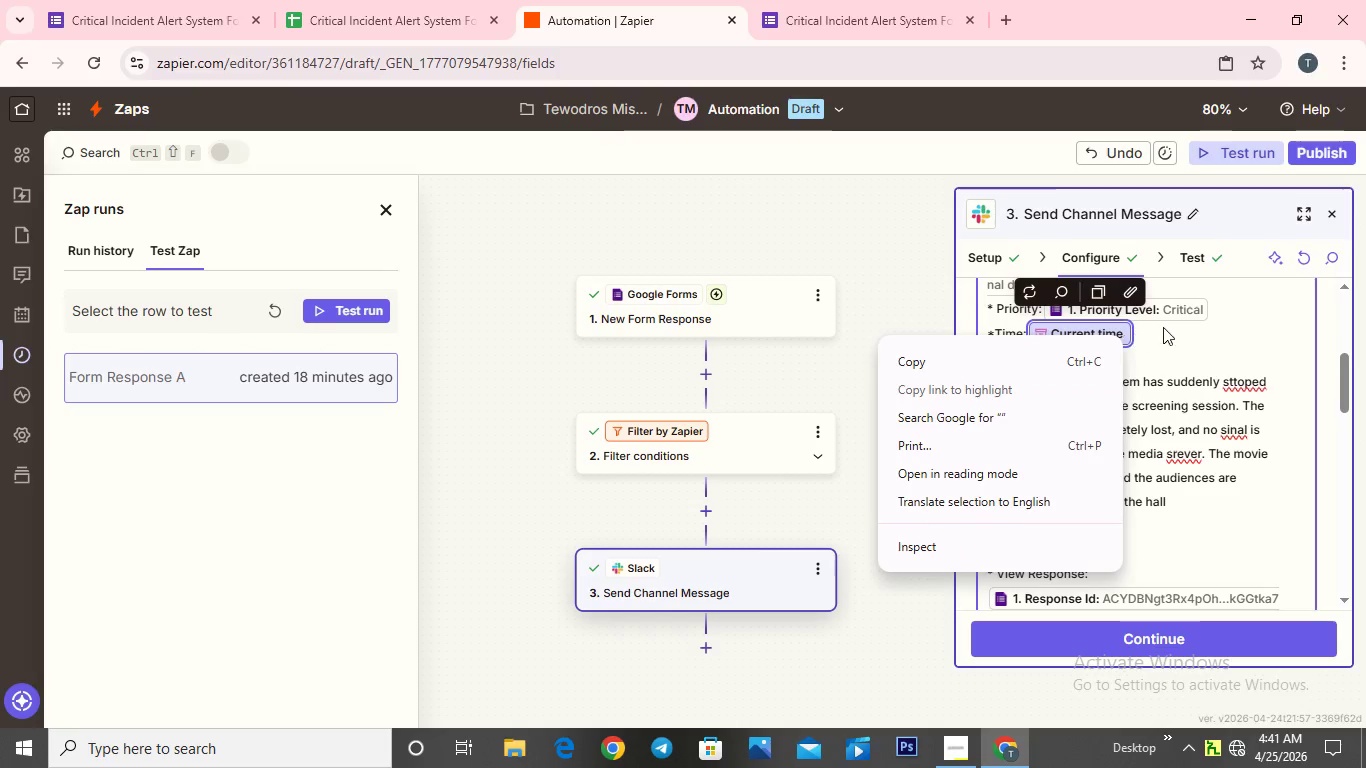 
left_click([1174, 327])
 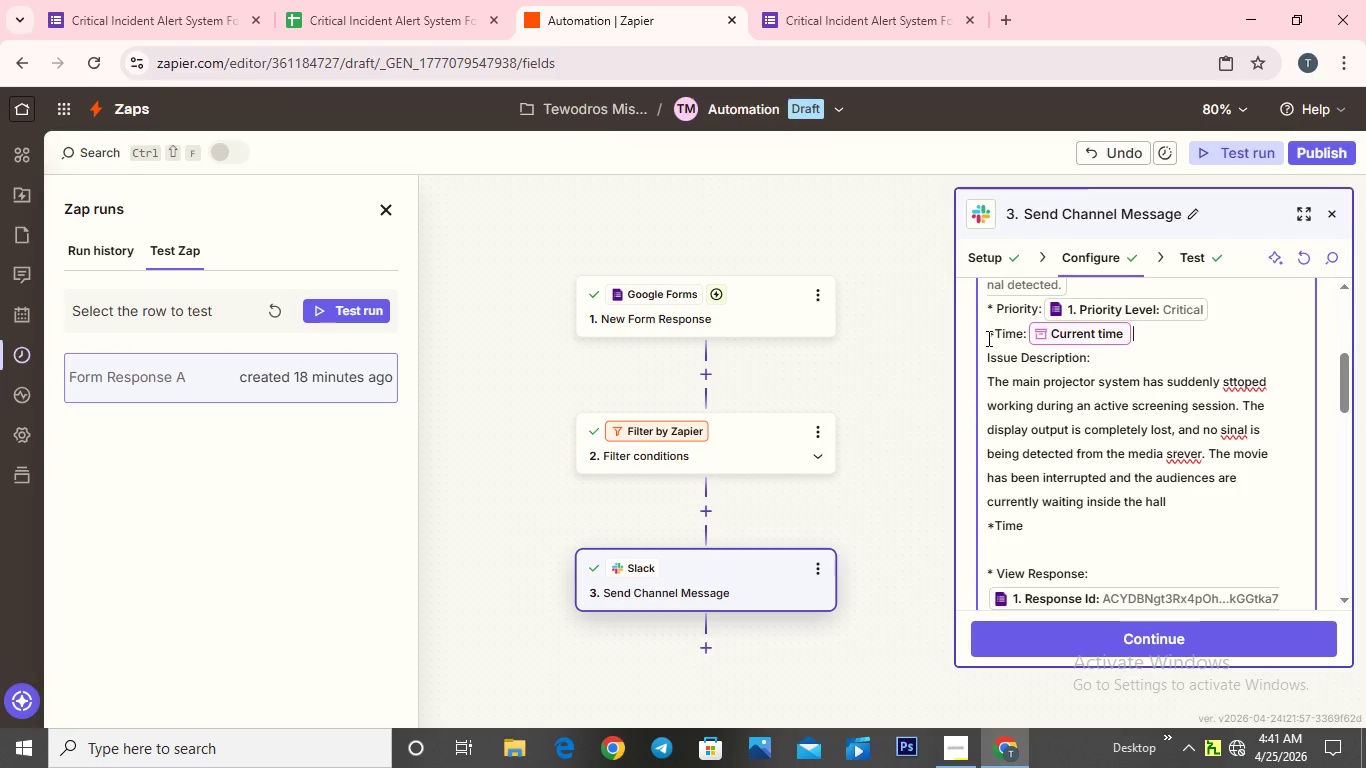 
left_click_drag(start_coordinate=[987, 338], to_coordinate=[1091, 341])
 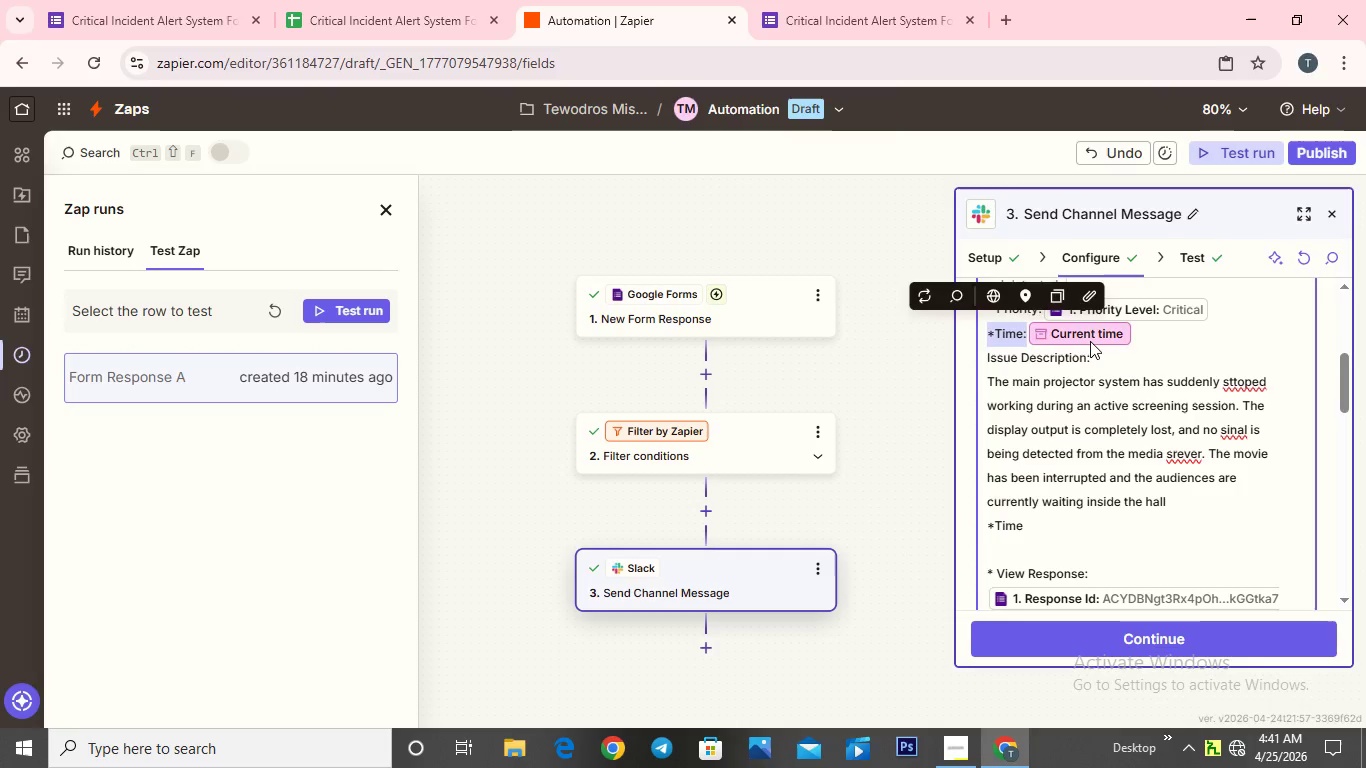 
key(Backspace)
 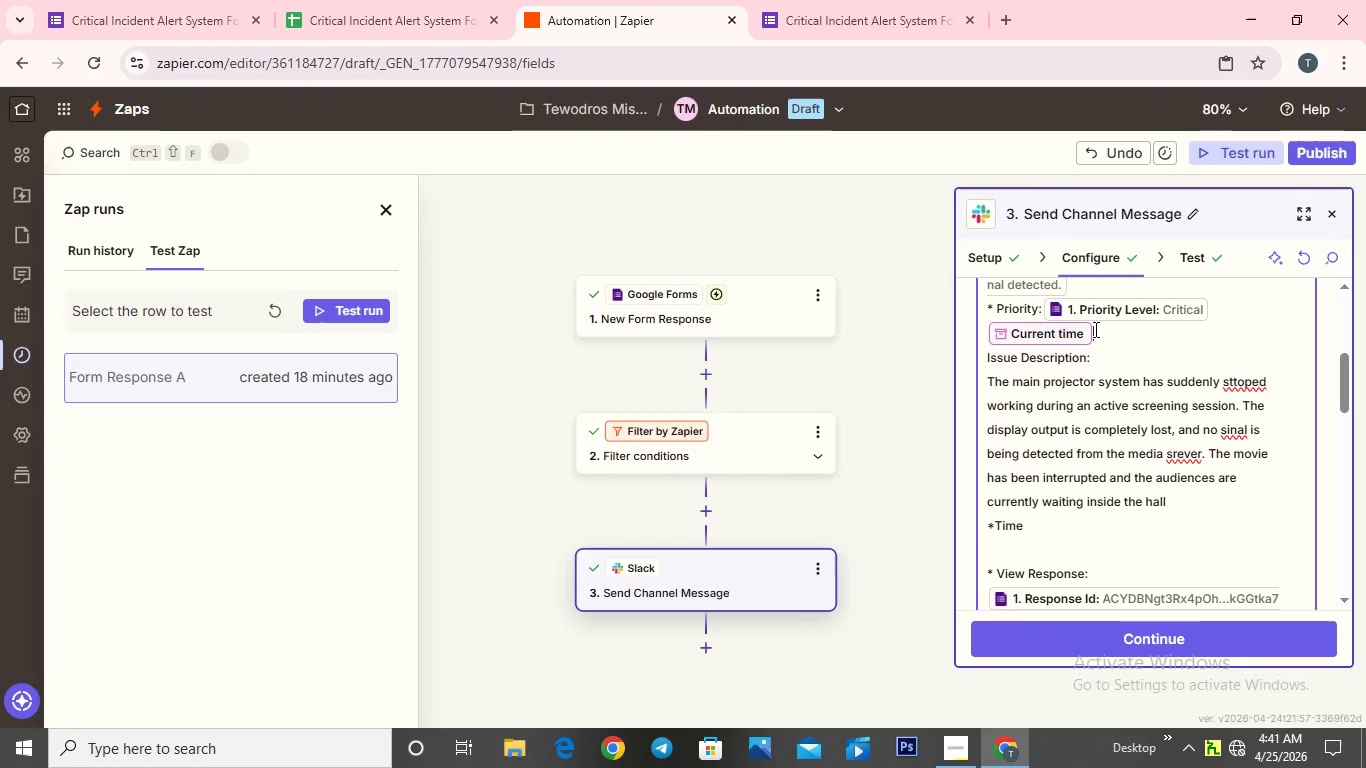 
left_click_drag(start_coordinate=[1094, 329], to_coordinate=[1044, 327])
 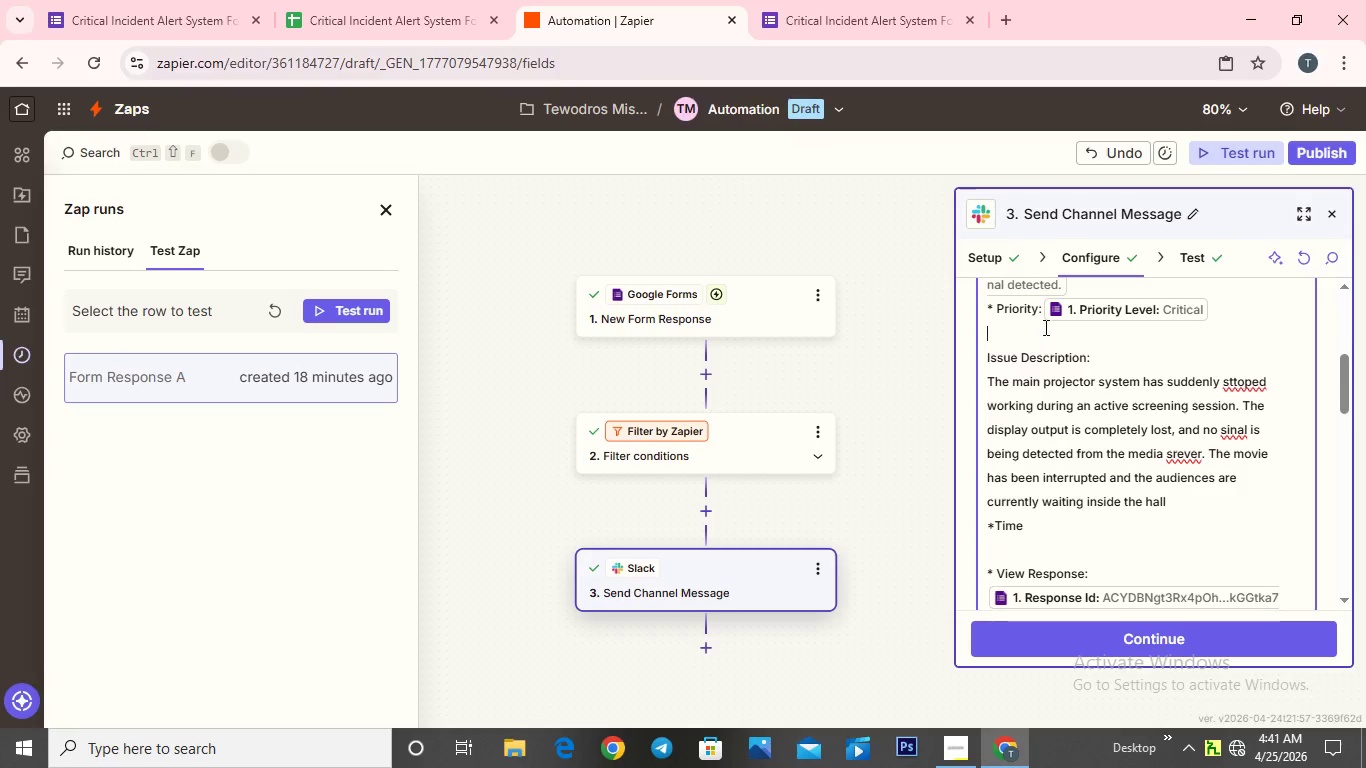 
key(Backspace)
 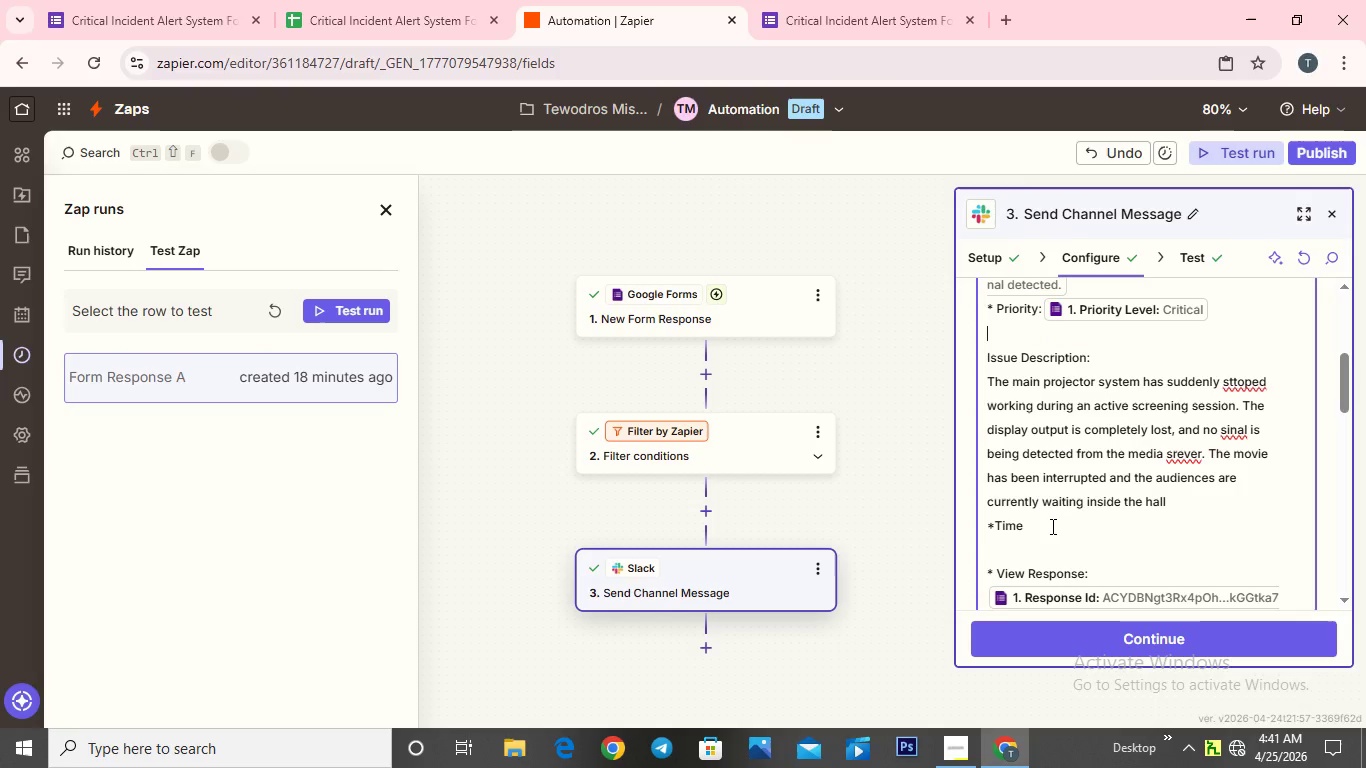 
left_click([1051, 526])
 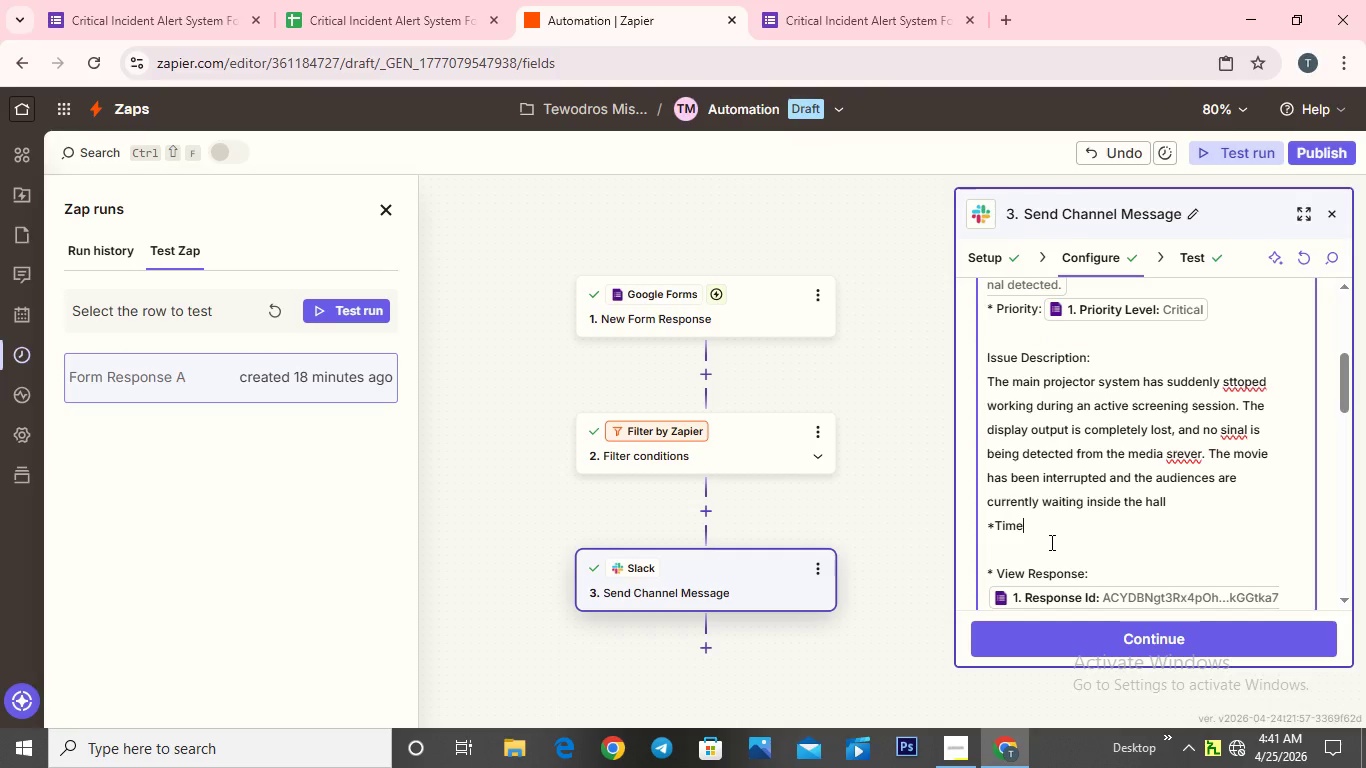 
key(Shift+Semicolon)
 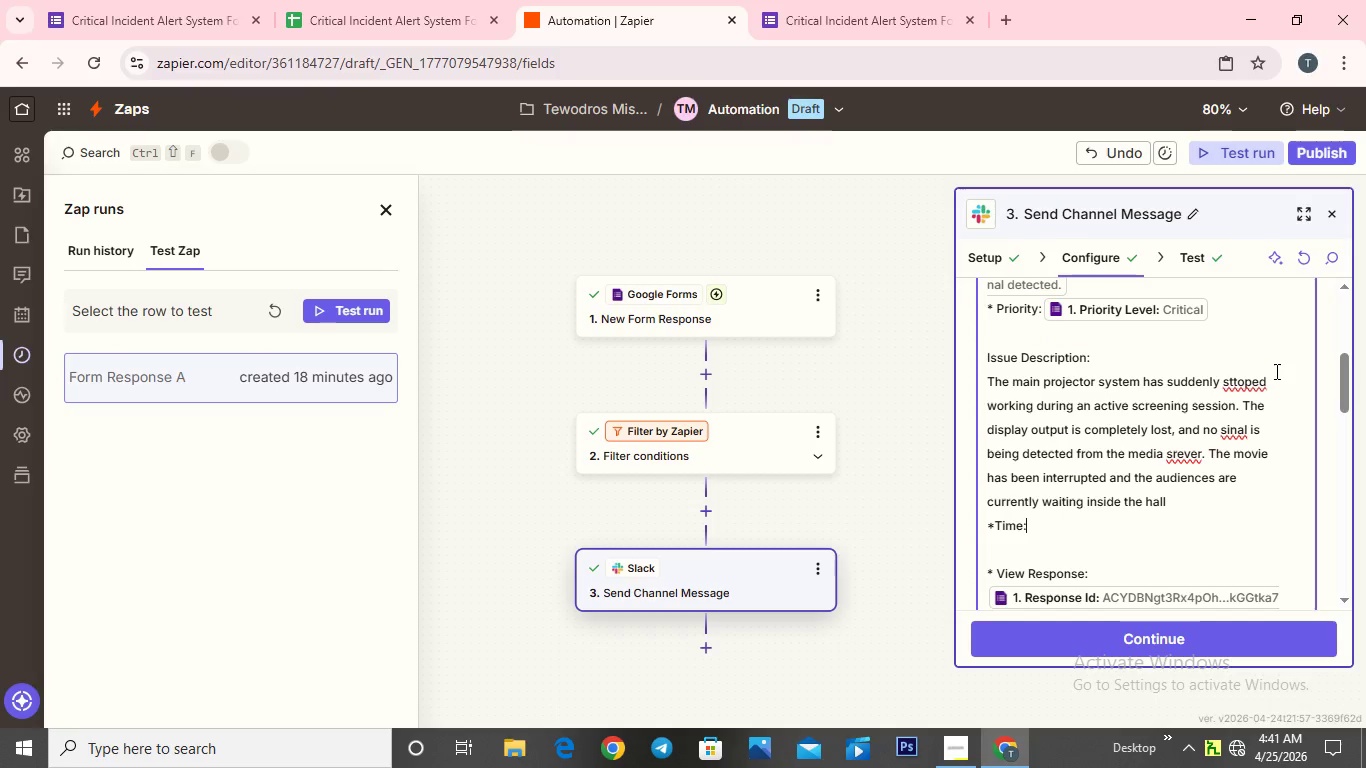 
scroll: coordinate [1255, 405], scroll_direction: up, amount: 2.0
 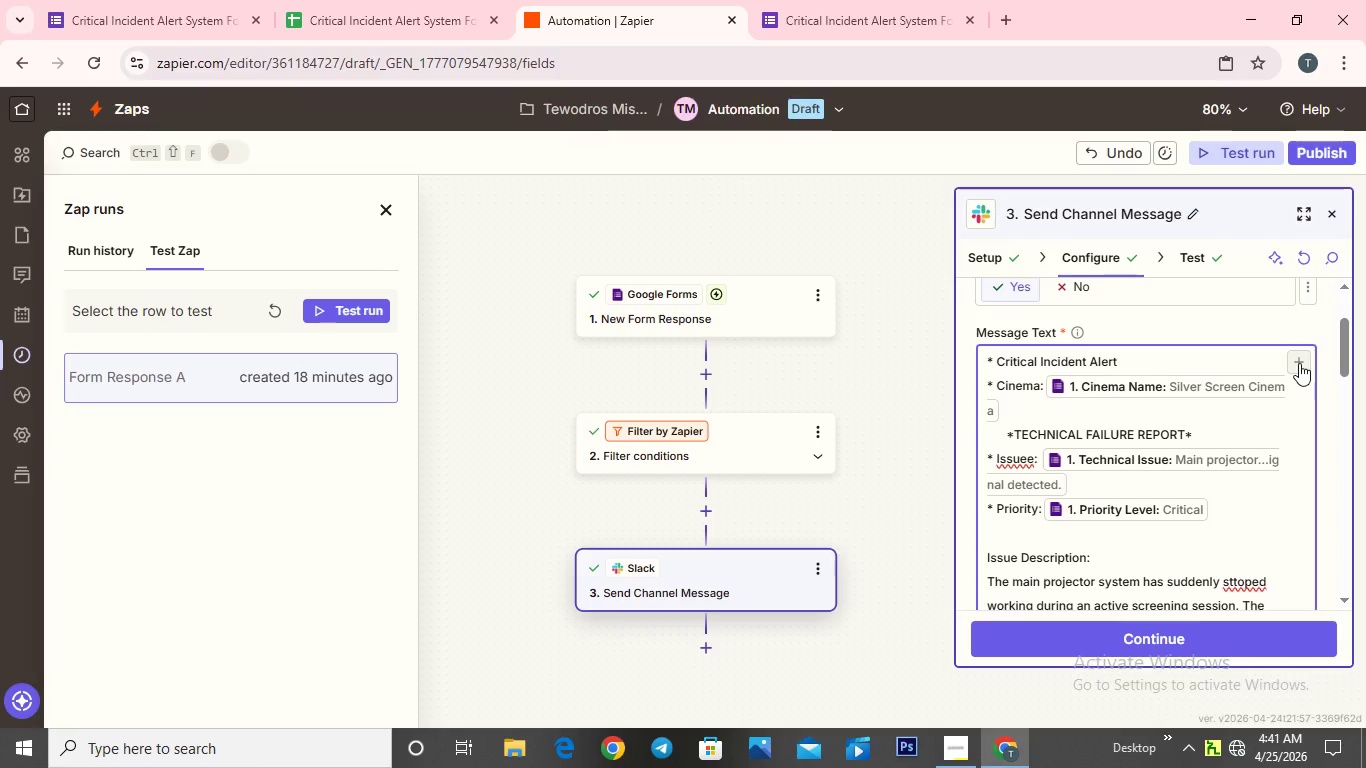 
left_click([1299, 364])
 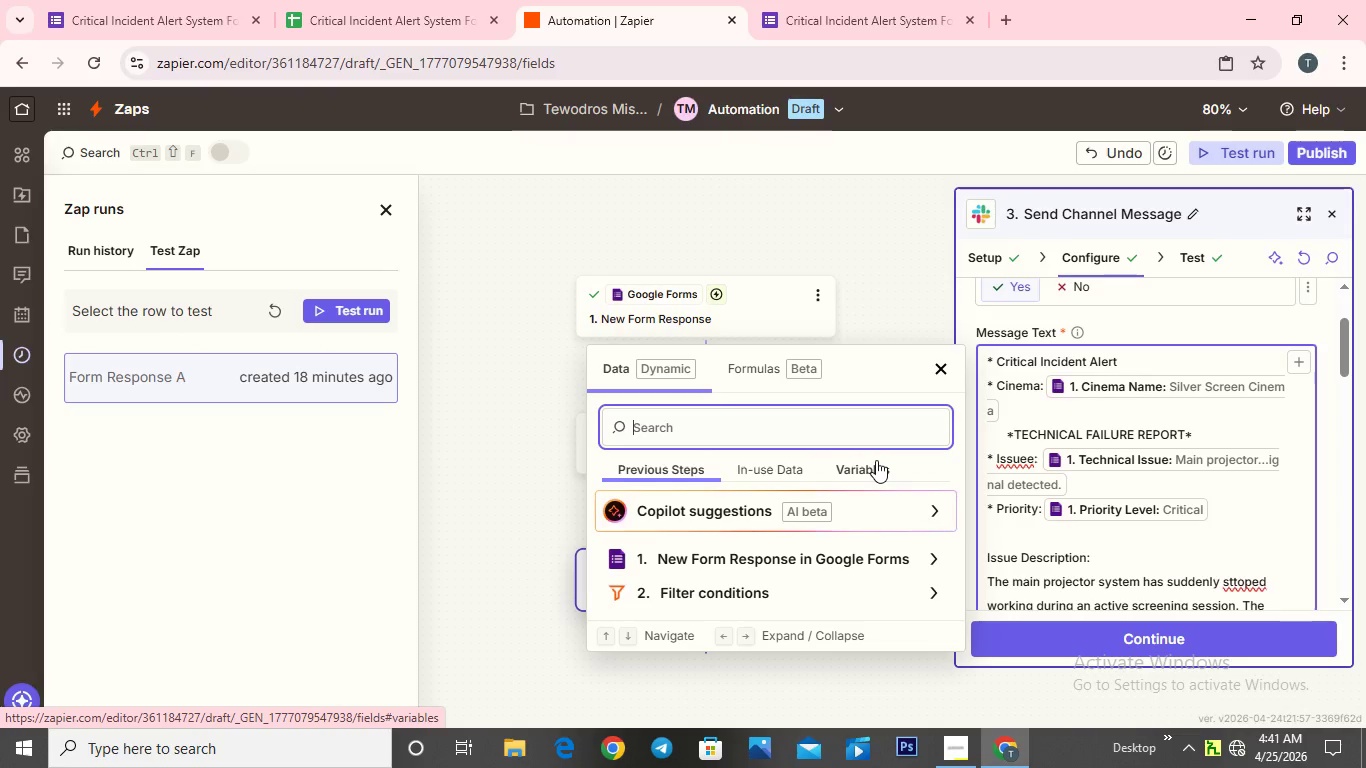 
left_click([879, 460])
 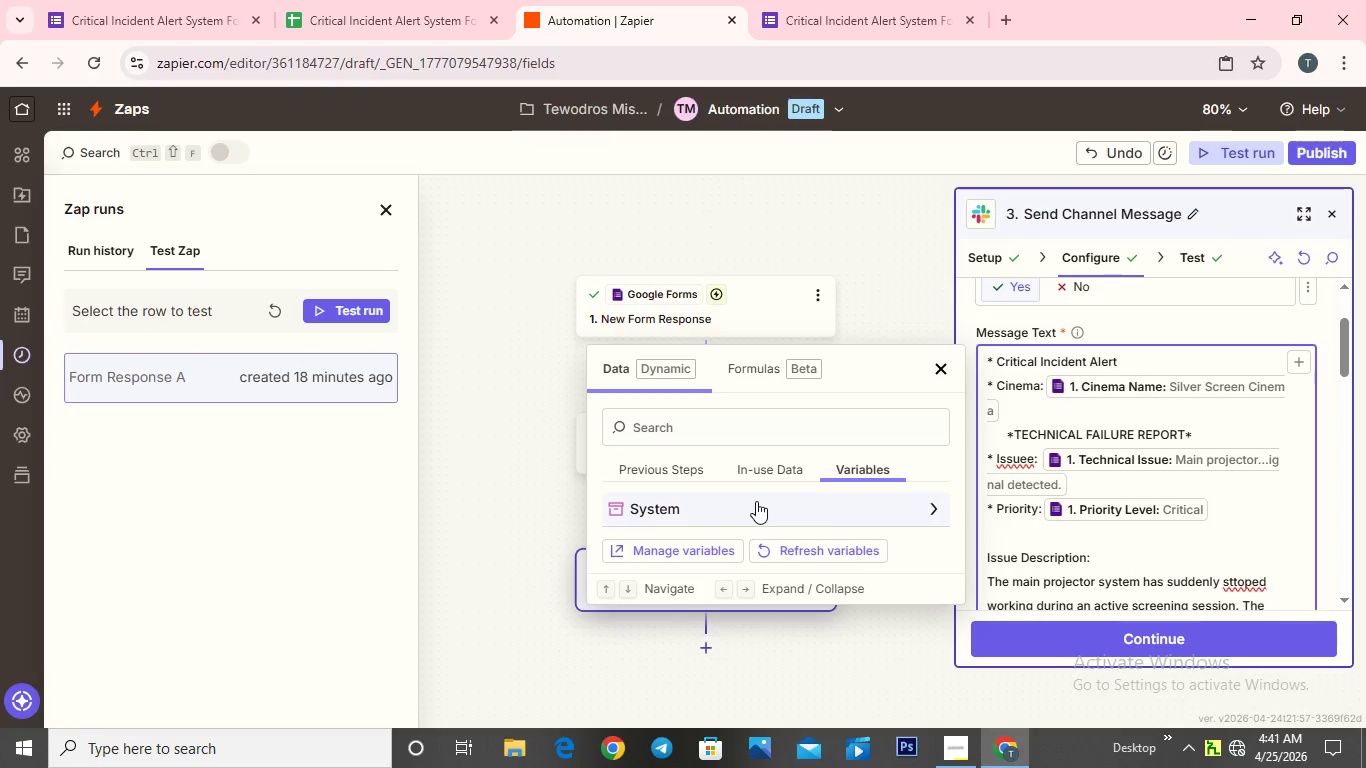 
scroll: coordinate [754, 502], scroll_direction: down, amount: 1.0
 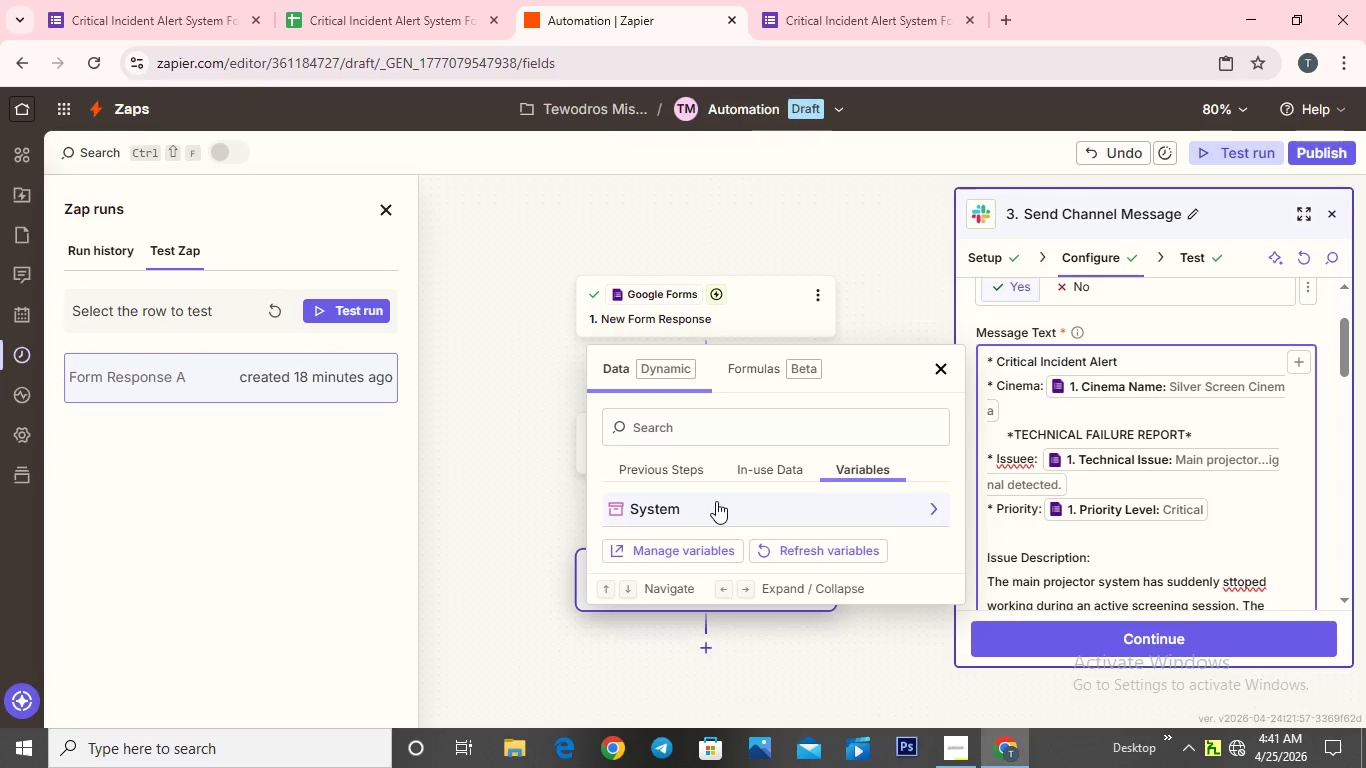 
left_click([716, 501])
 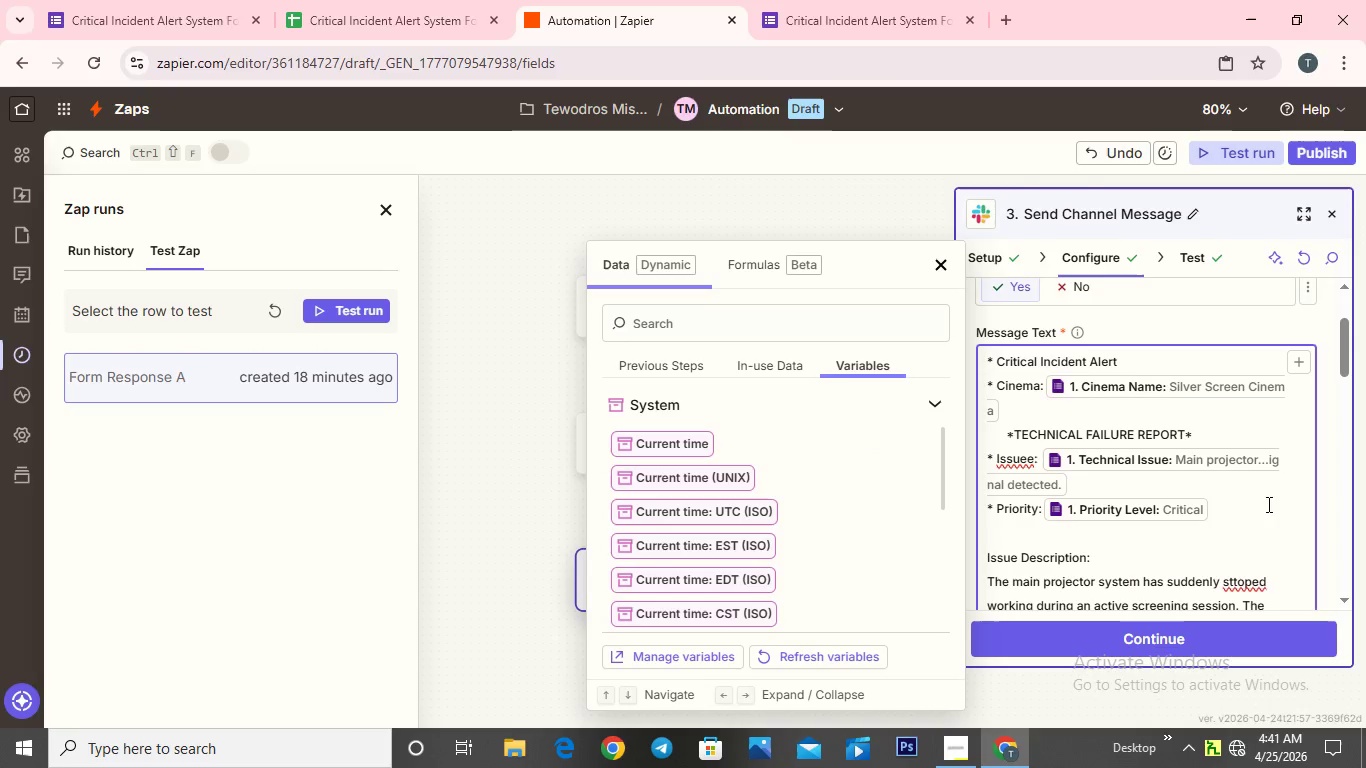 
scroll: coordinate [1254, 519], scroll_direction: down, amount: 4.0
 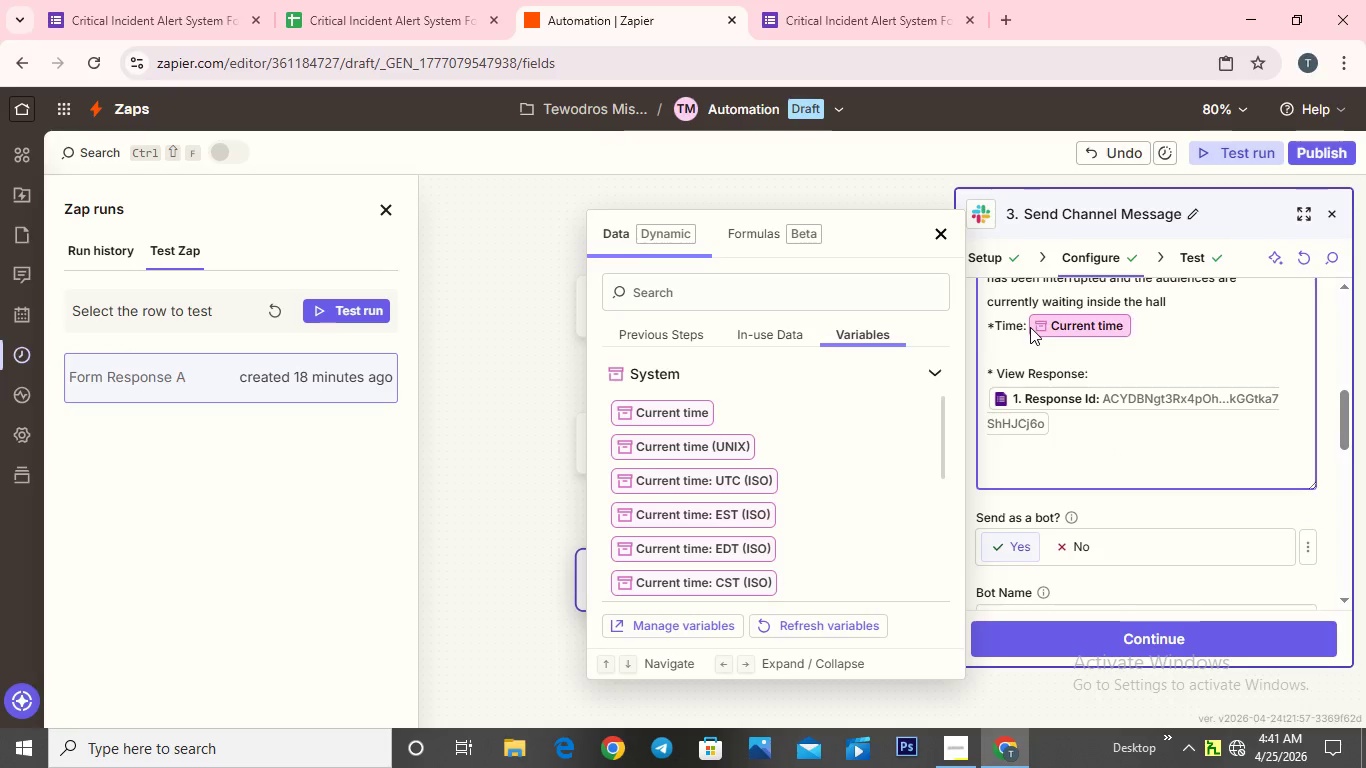 
wait(5.05)
 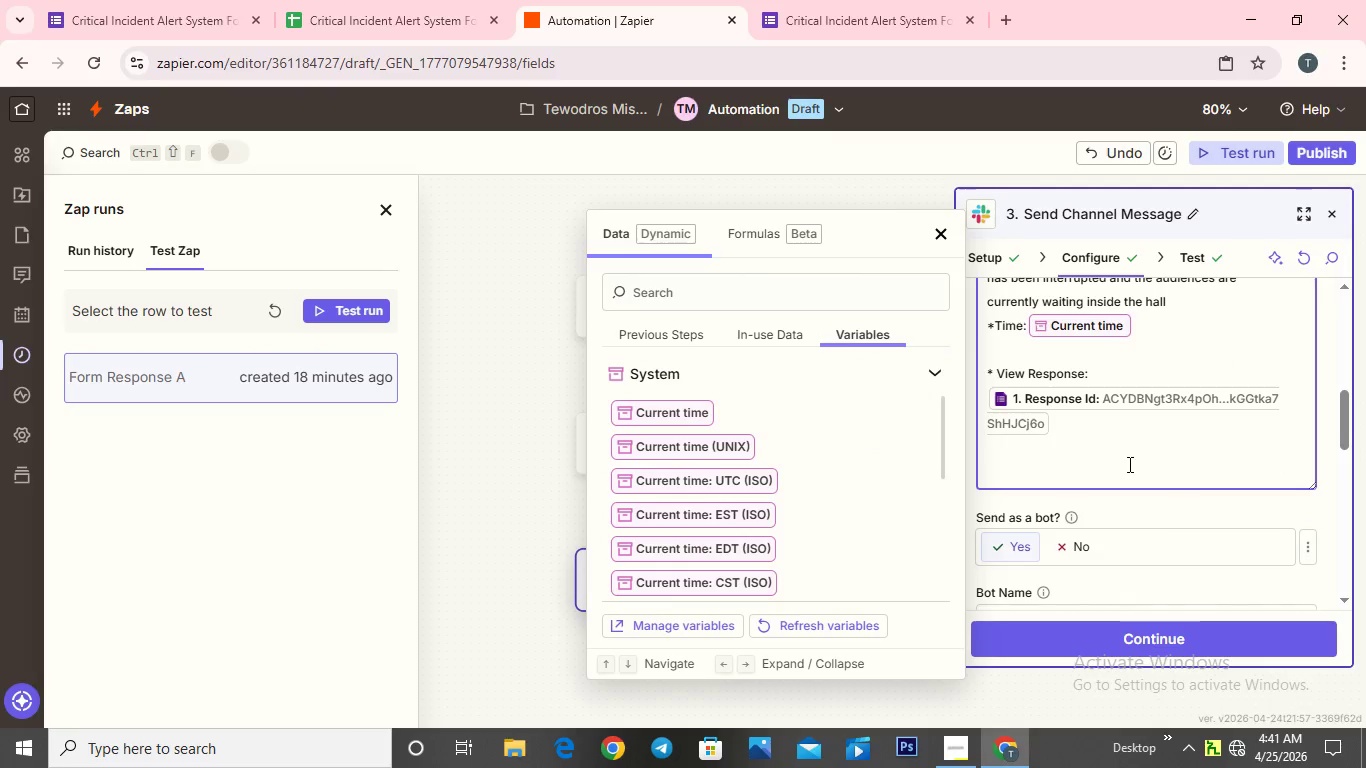 
left_click([1023, 322])
 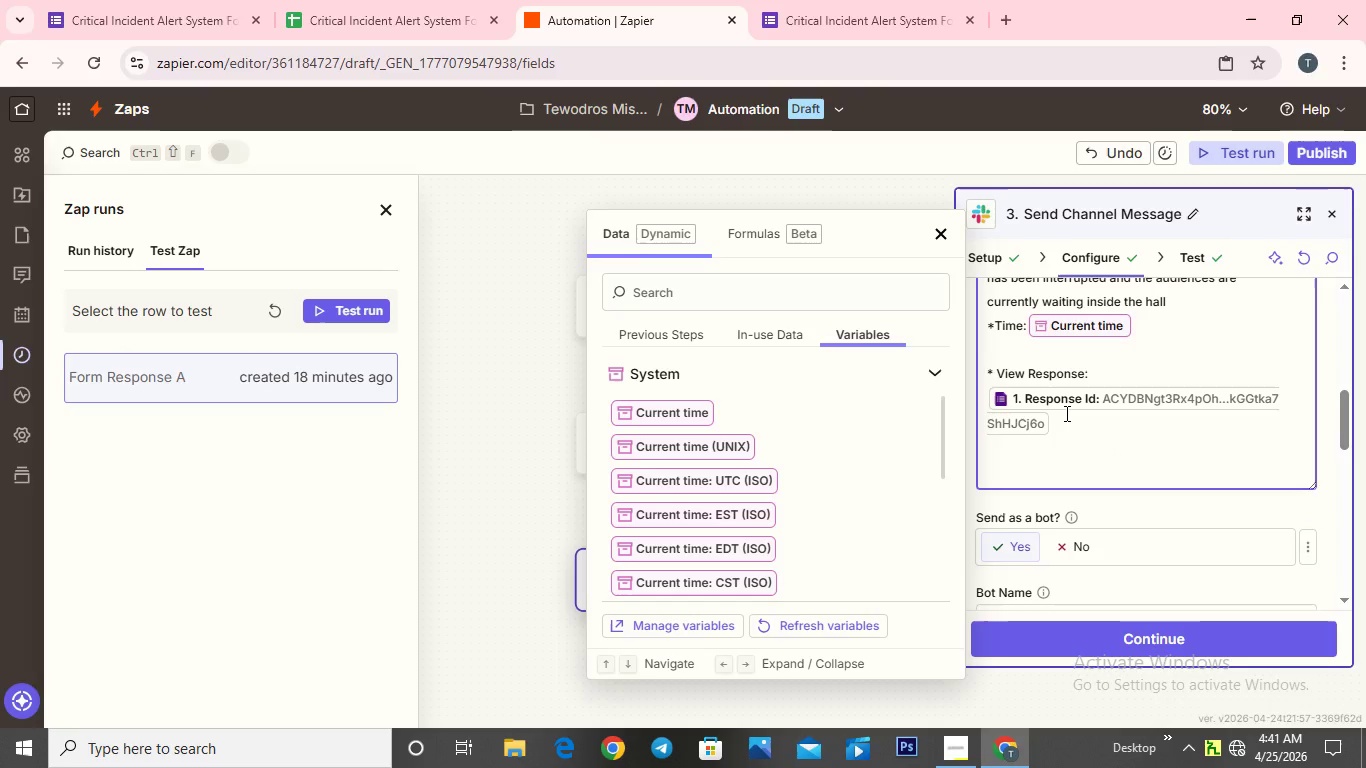 
key(Backspace)
type(ing)
 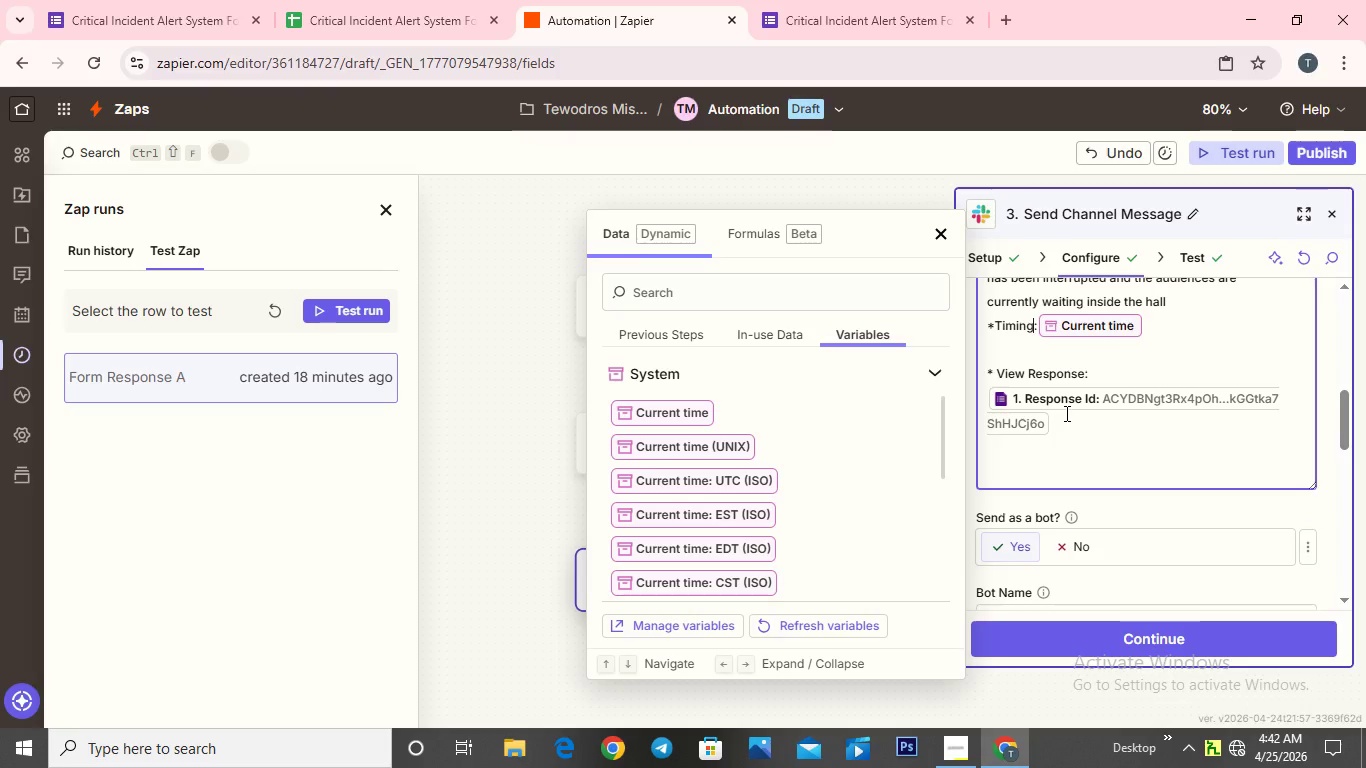 
wait(6.95)
 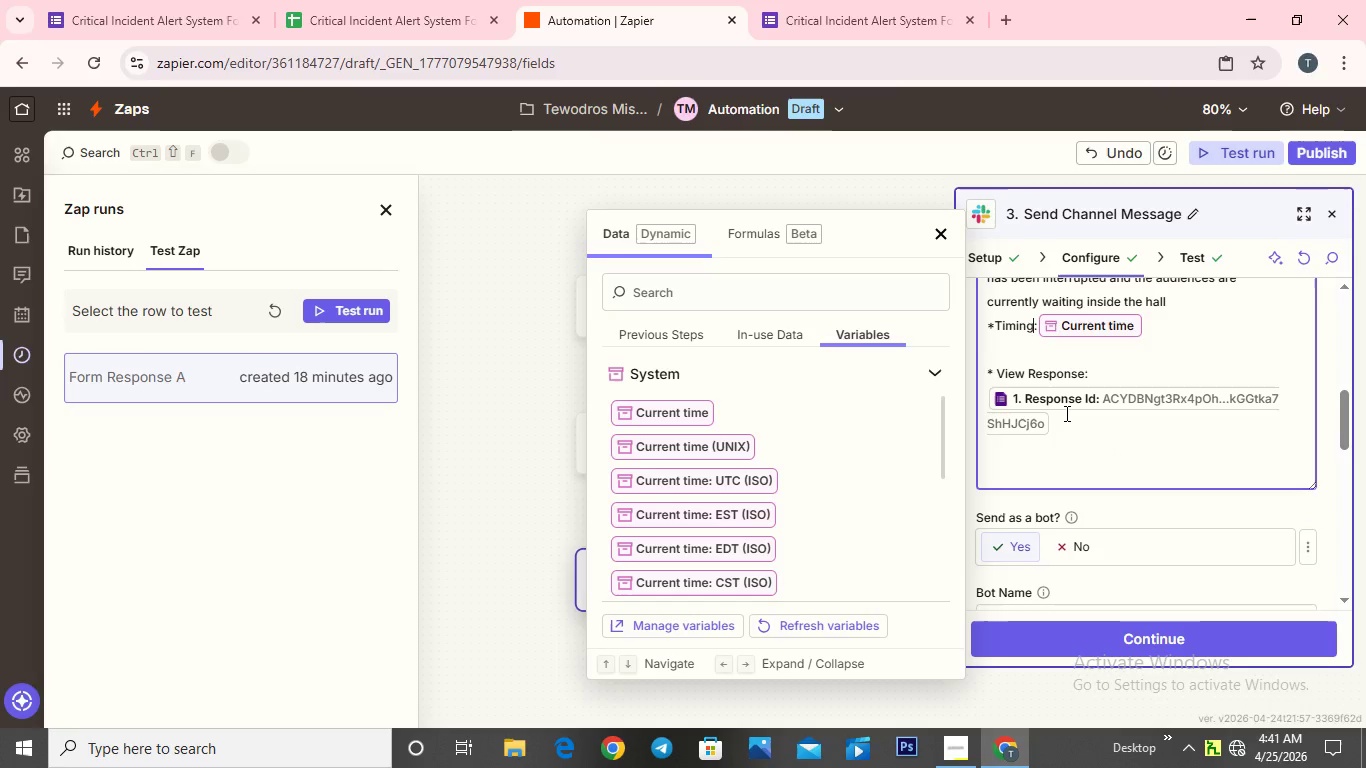 
key(Backspace)
 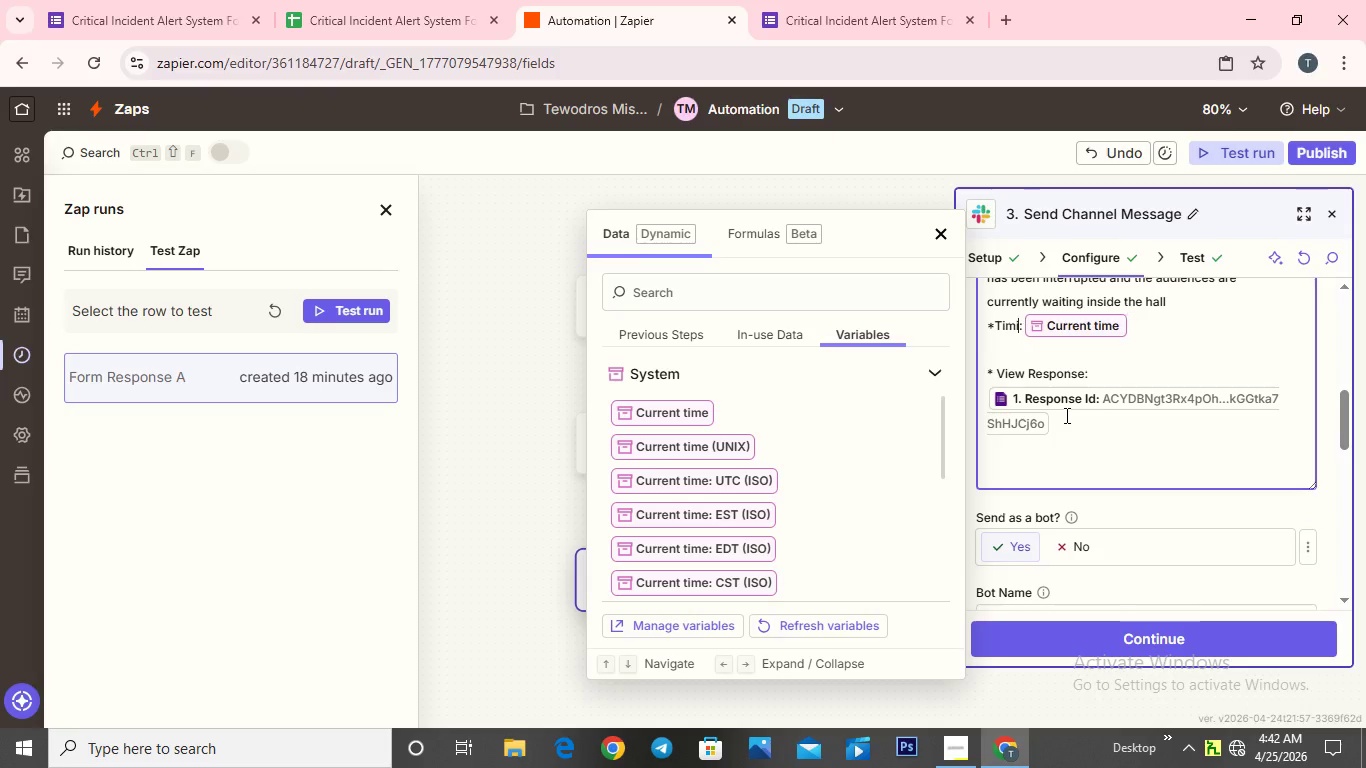 
key(Backspace)
 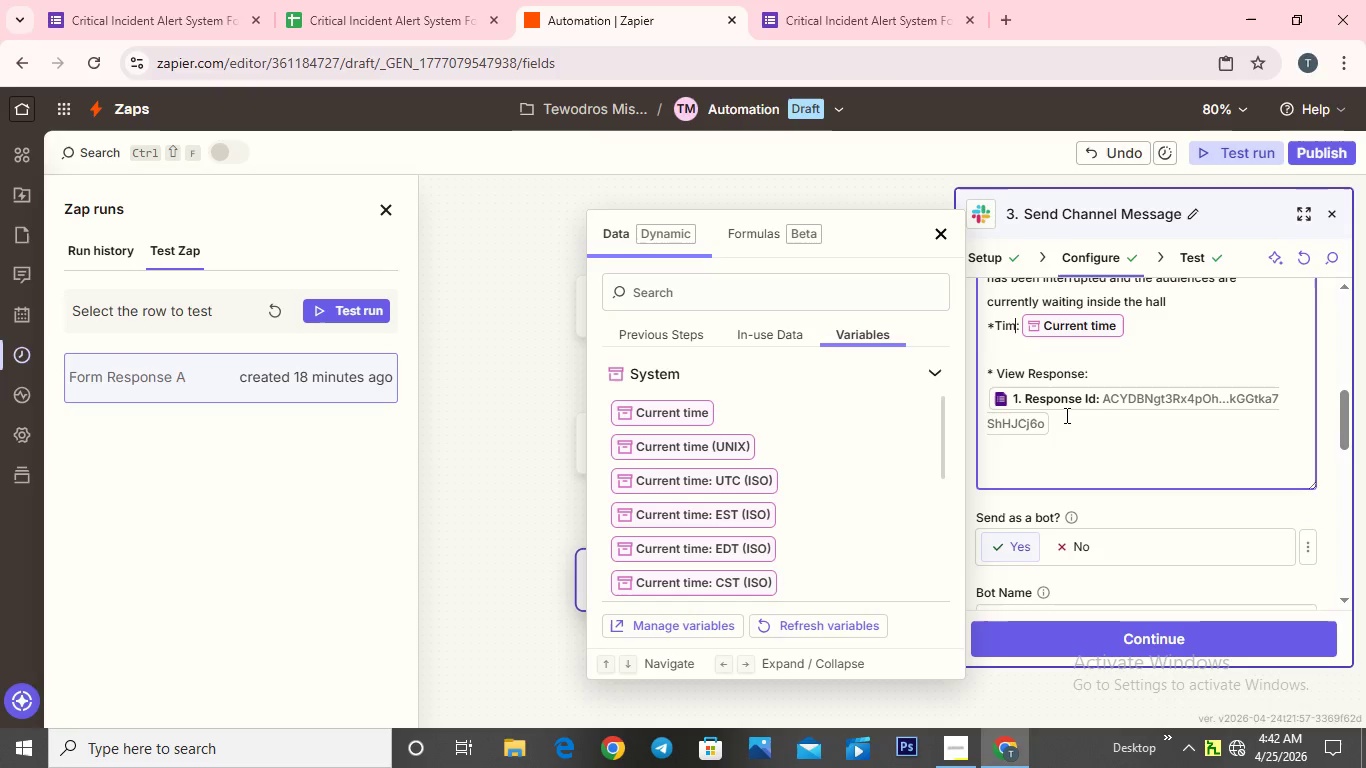 
key(Backspace)
 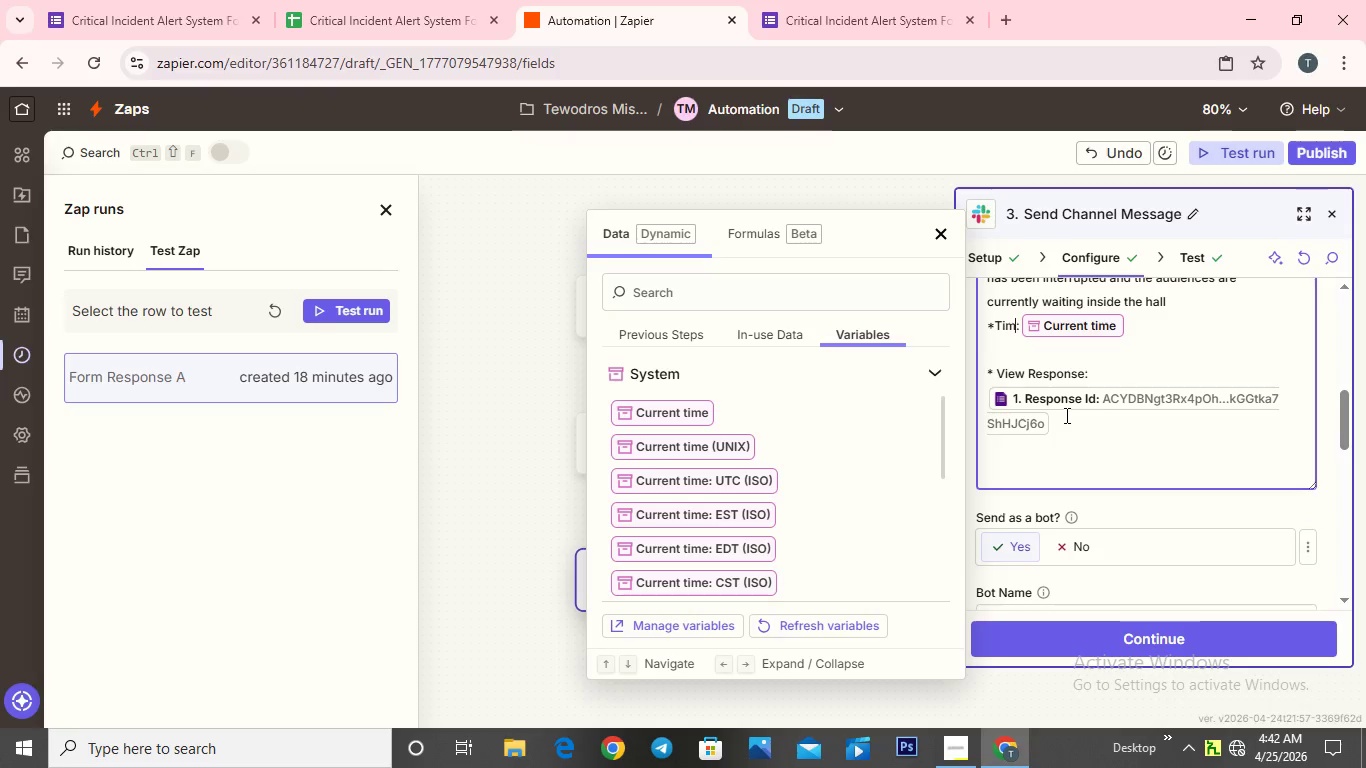 
key(E)
 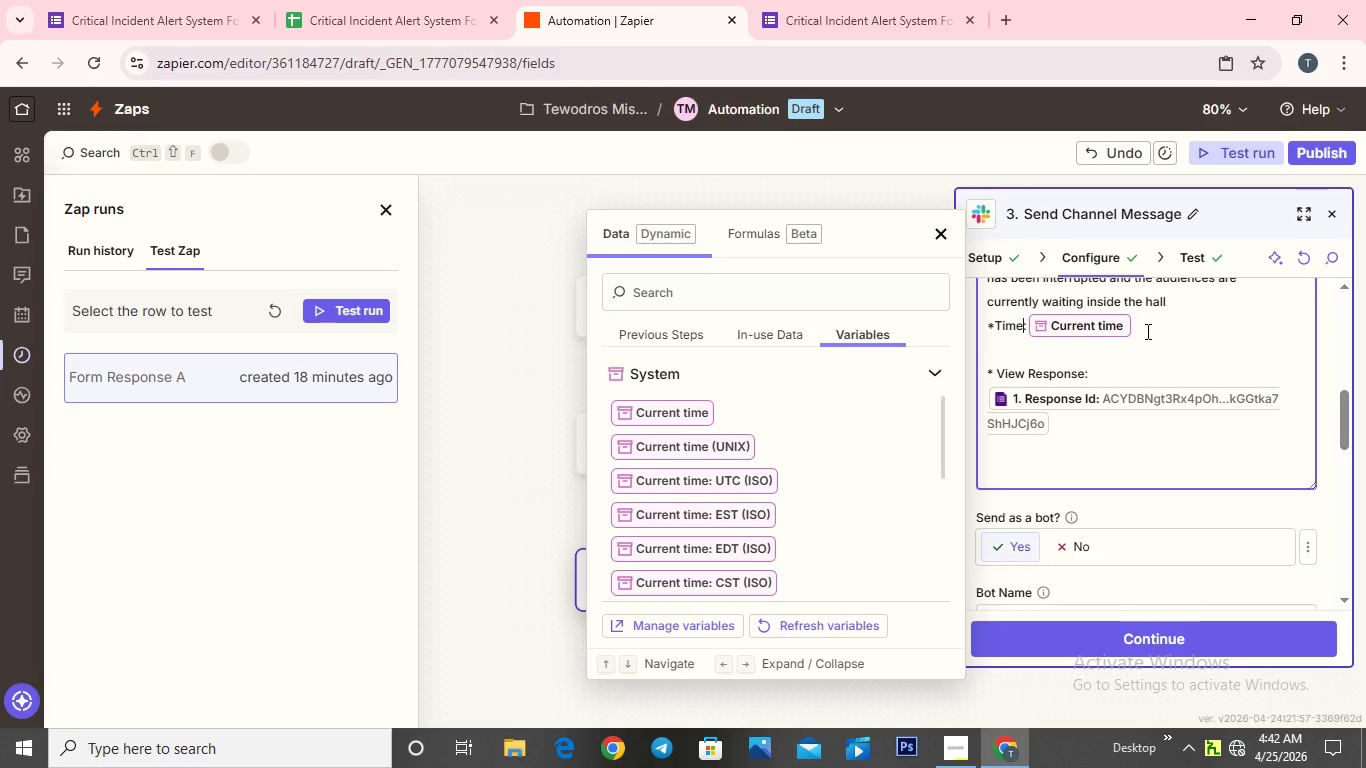 
left_click([1146, 329])
 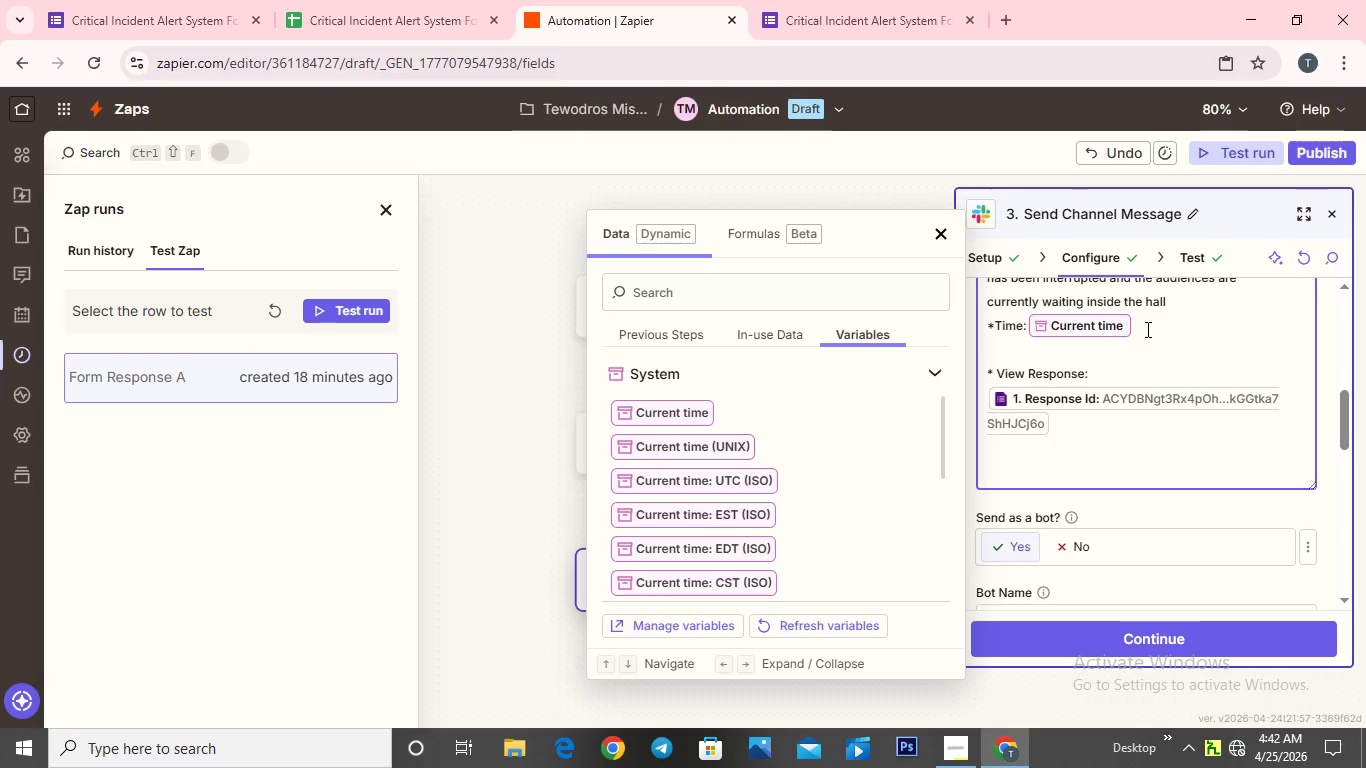 
wait(12.97)
 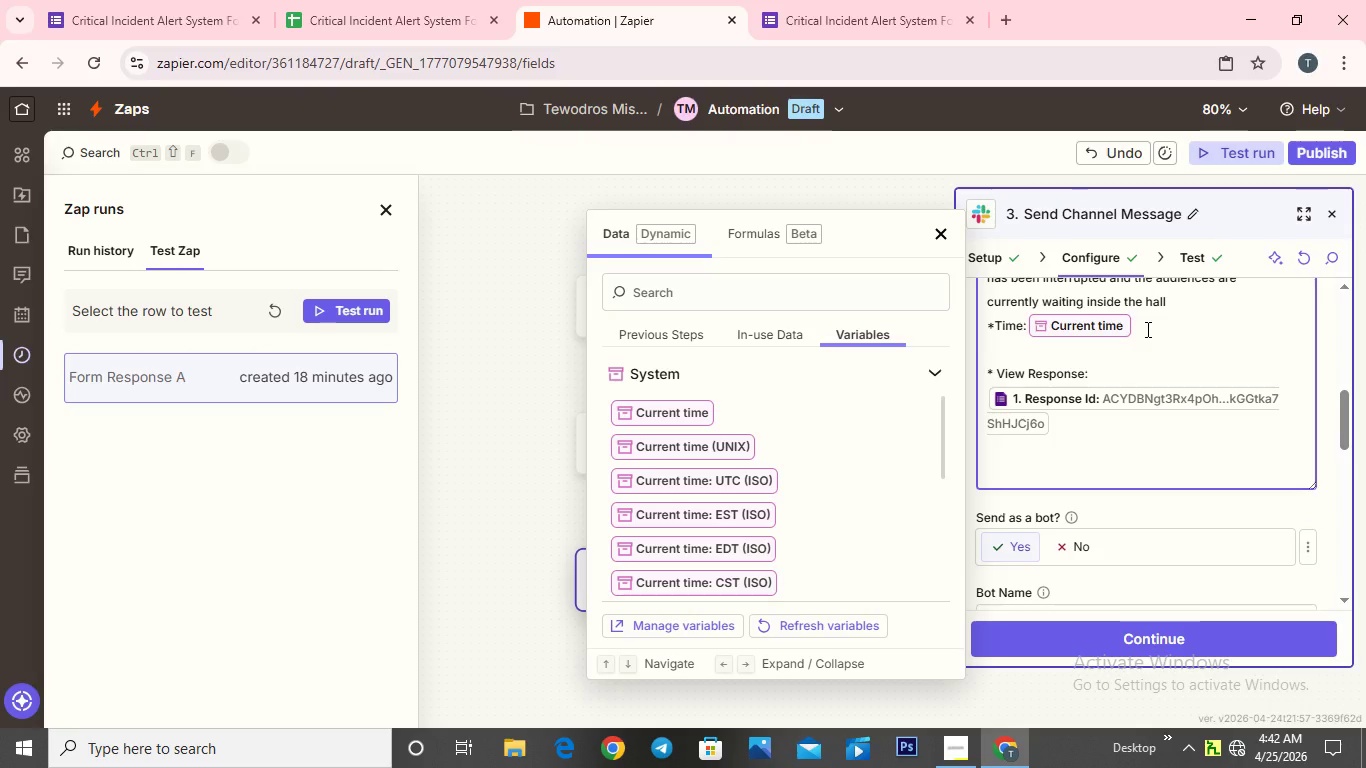 
left_click([1082, 359])
 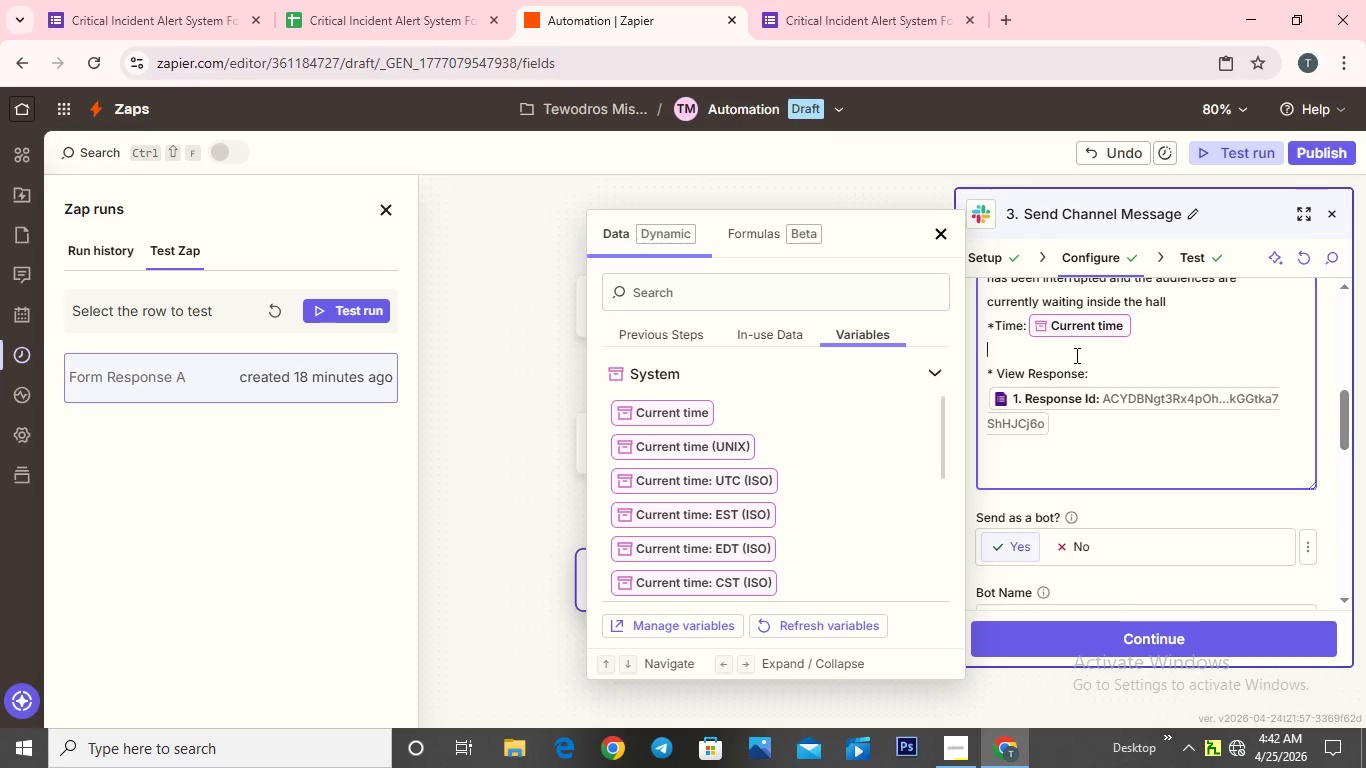 
key(Backspace)
 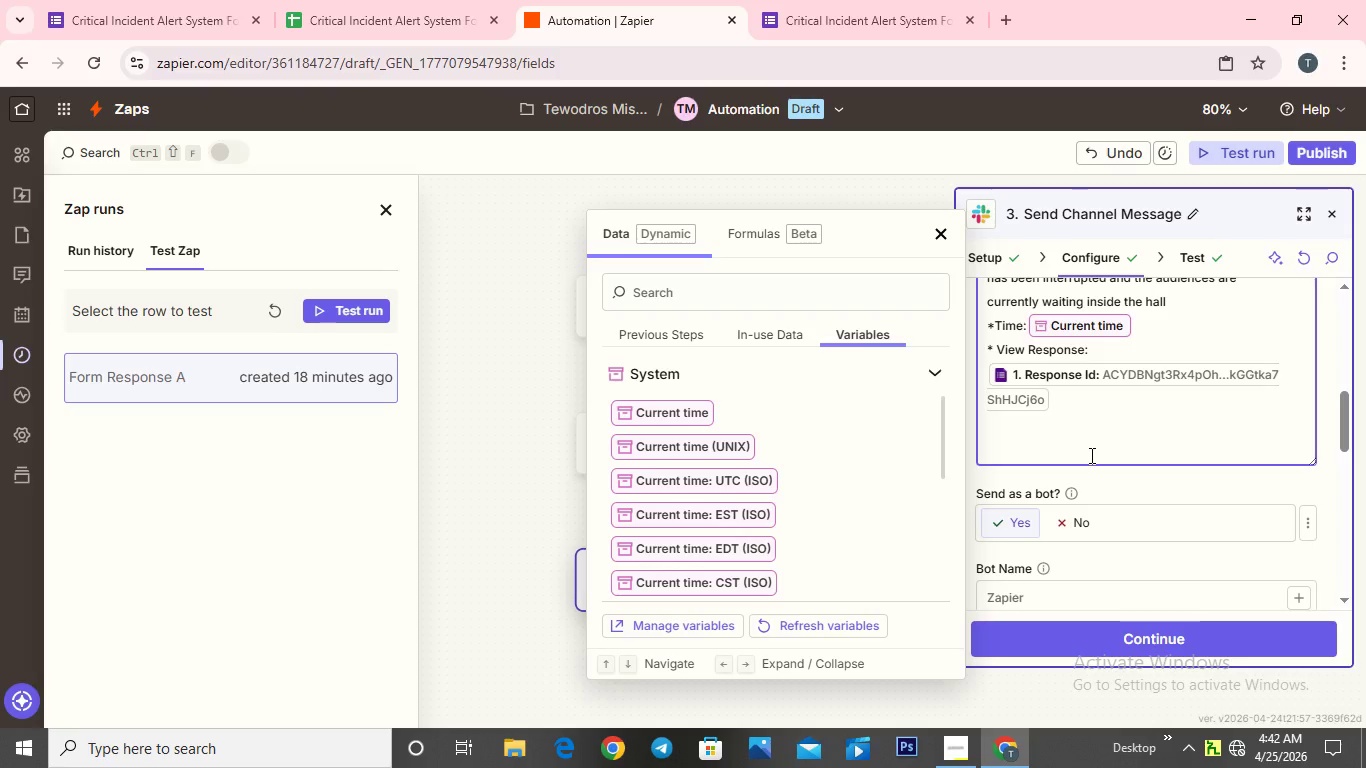 
wait(23.75)
 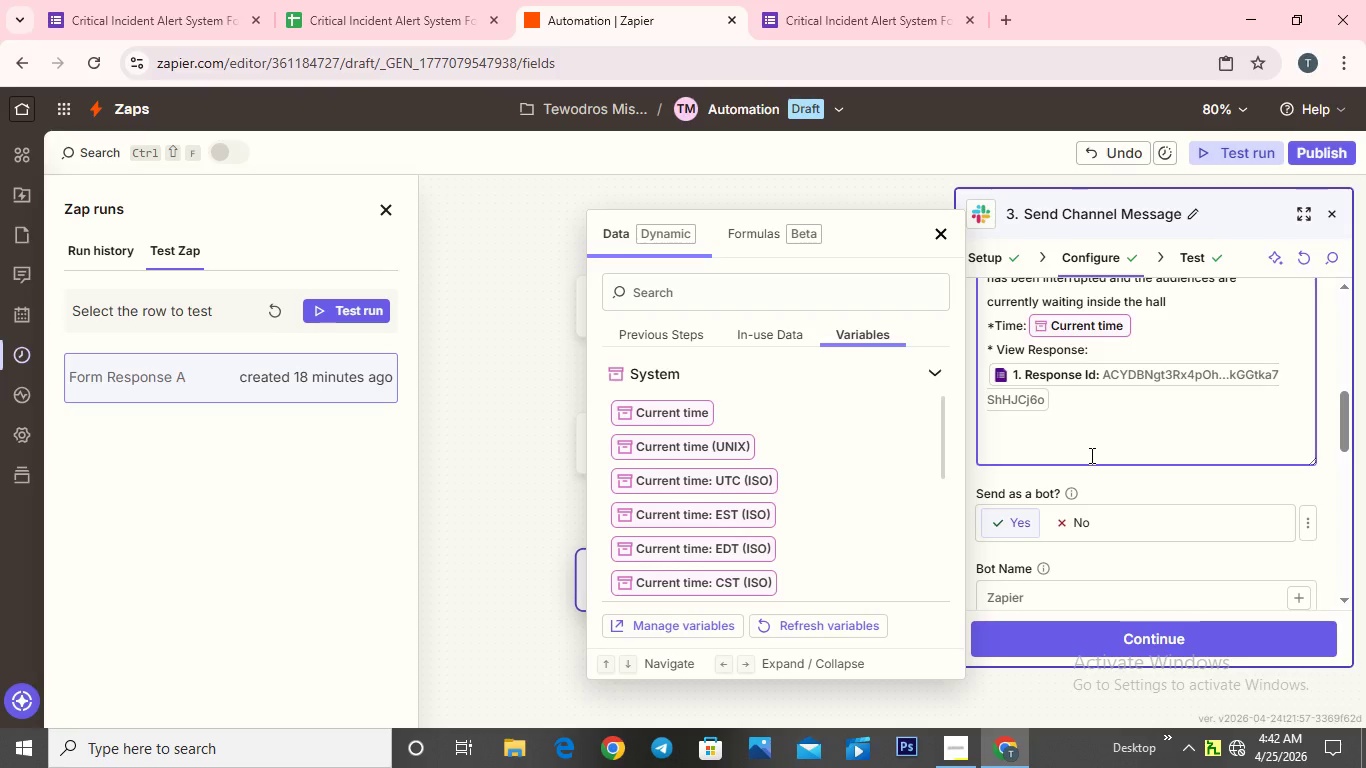 
left_click([1084, 410])
 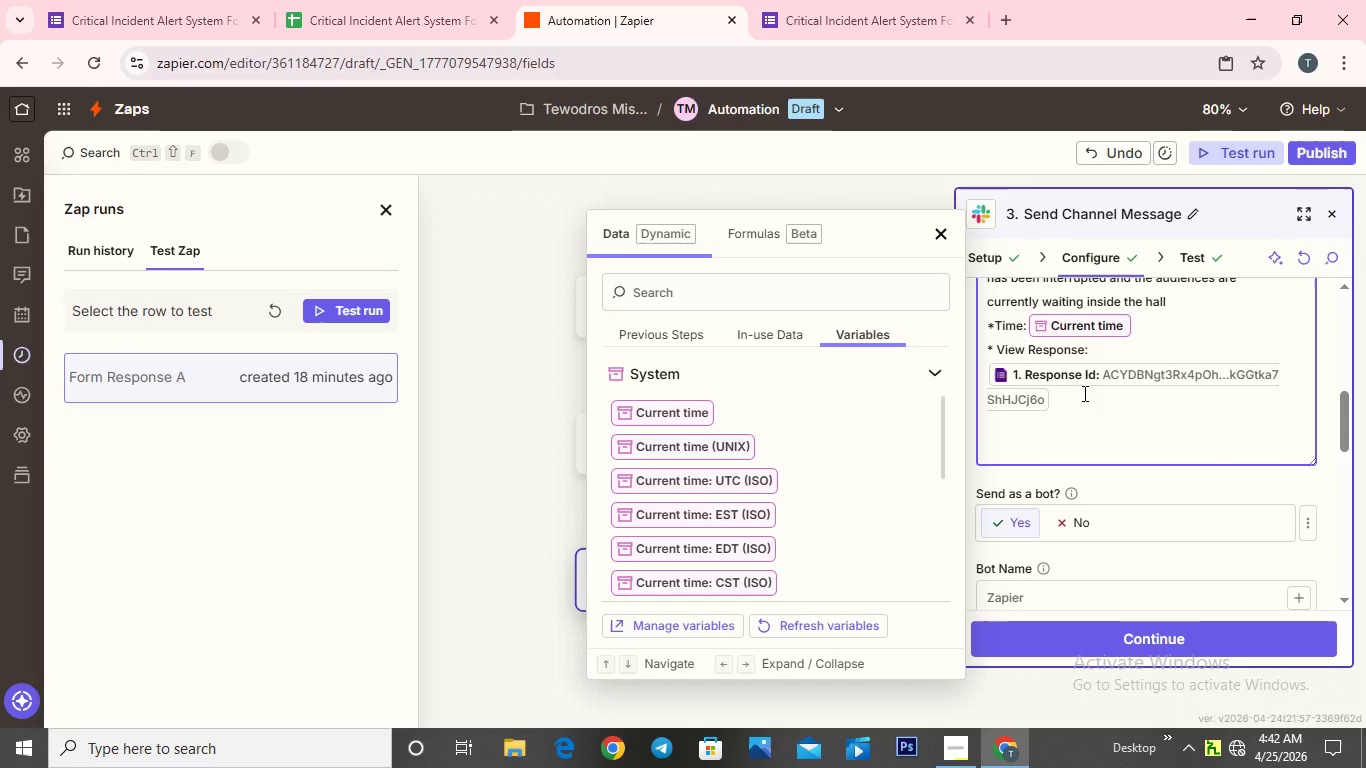 
key(Enter)
 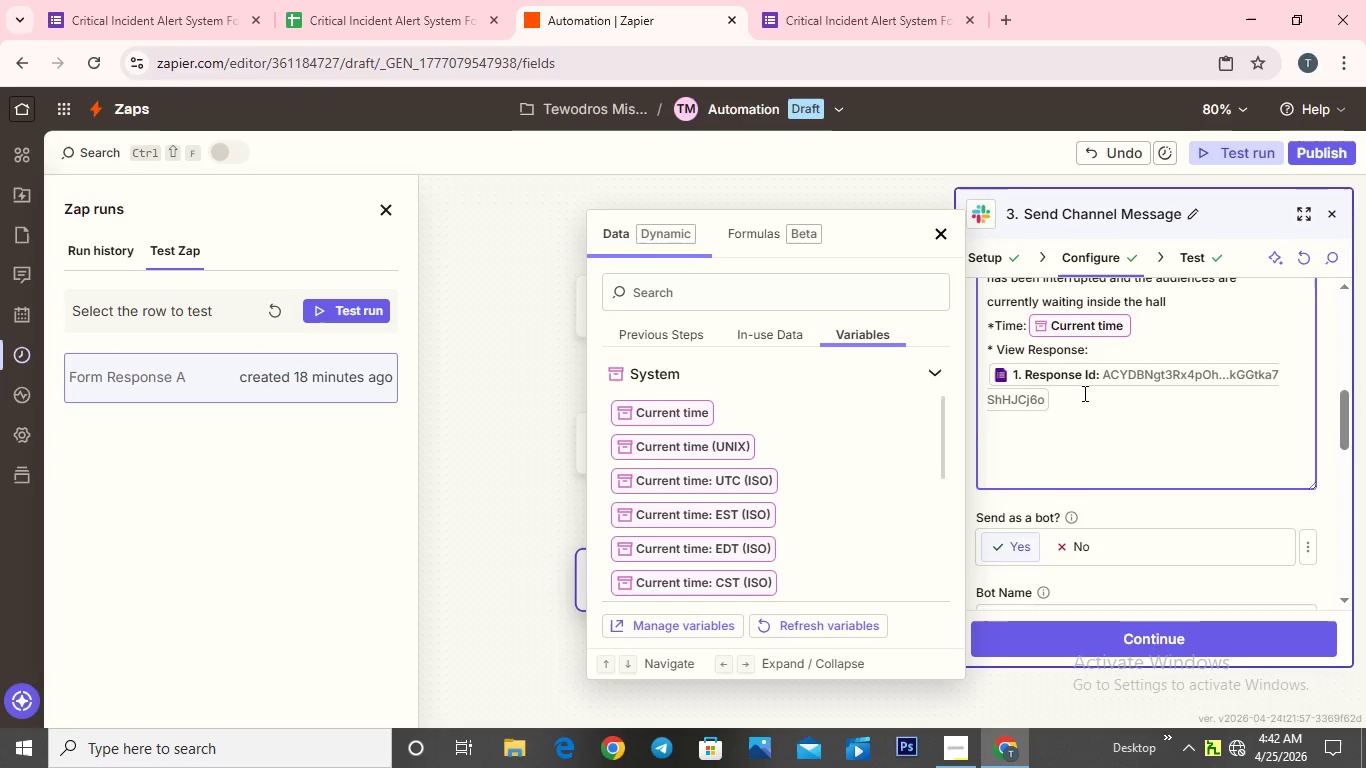 
left_click([1083, 393])
 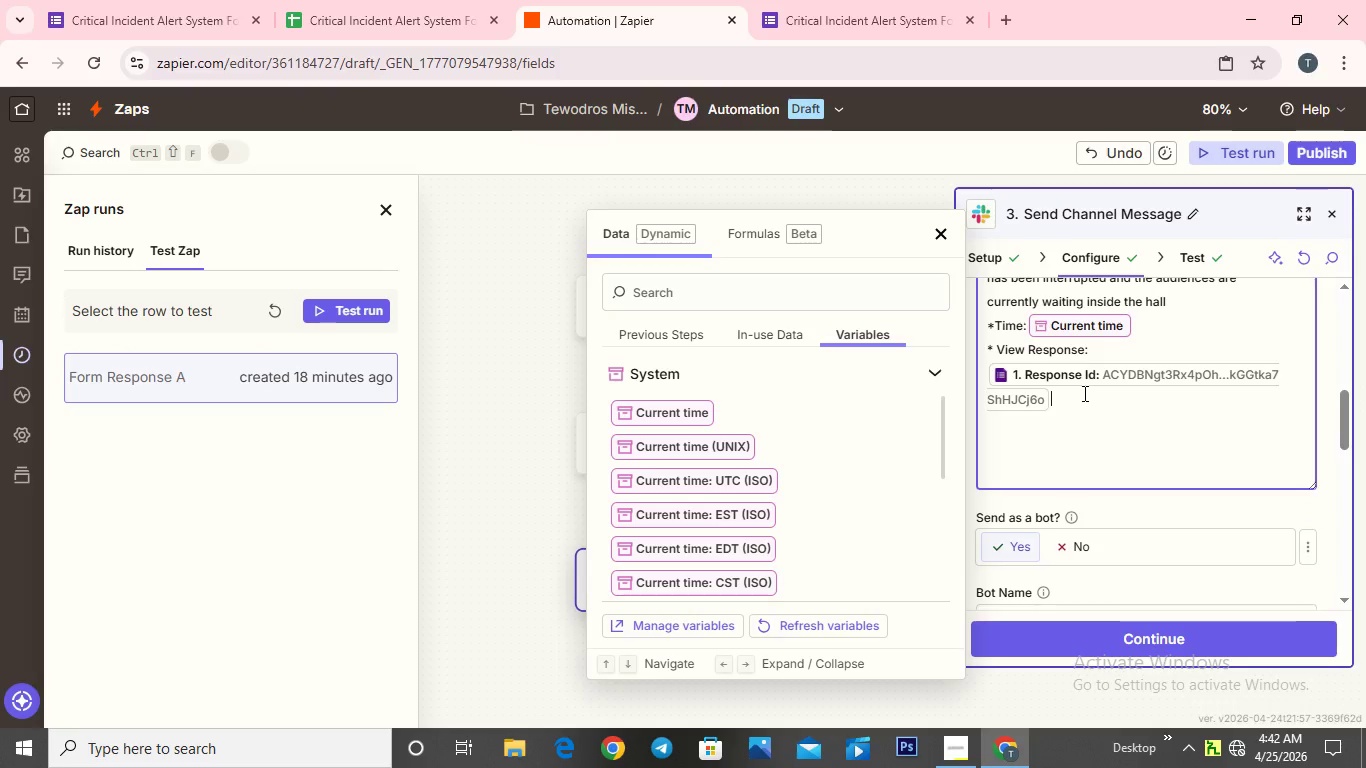 
key(Shift+8)
 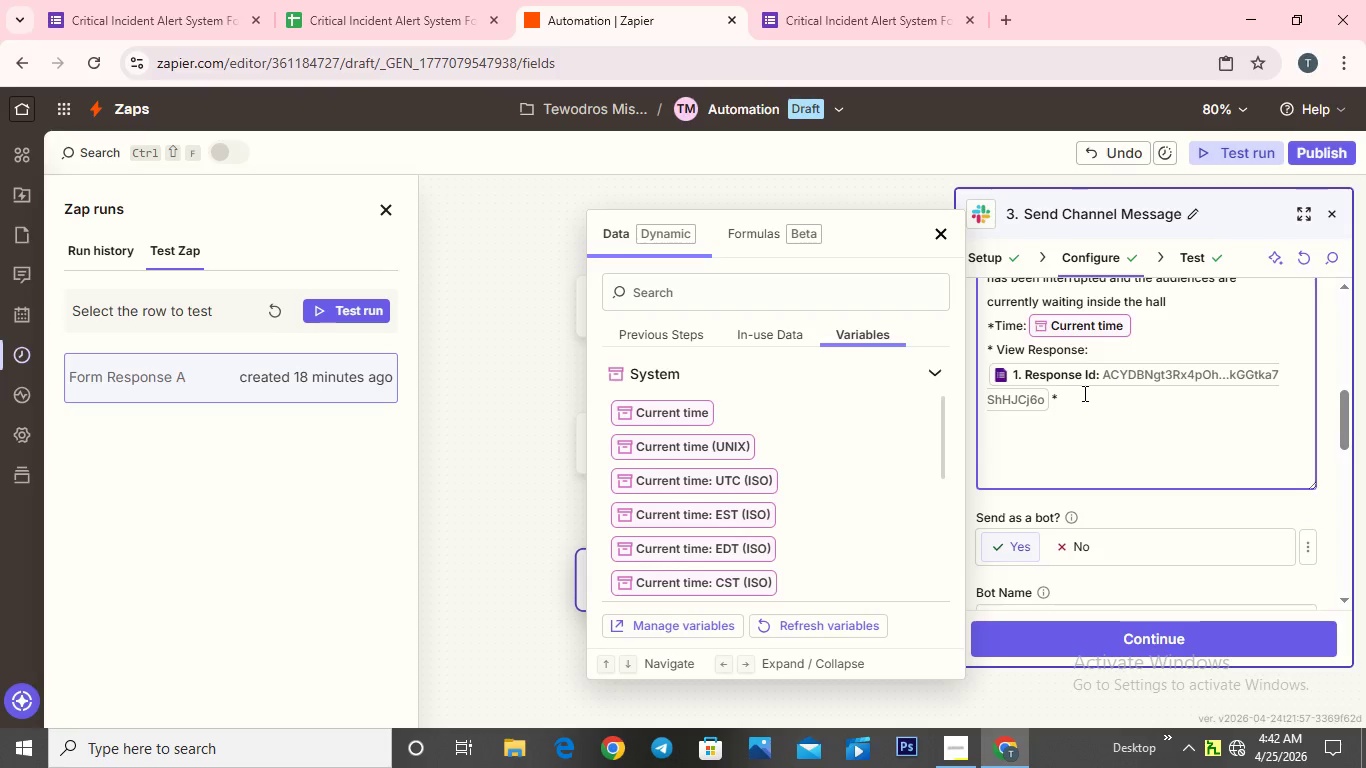 
key(Backspace)
 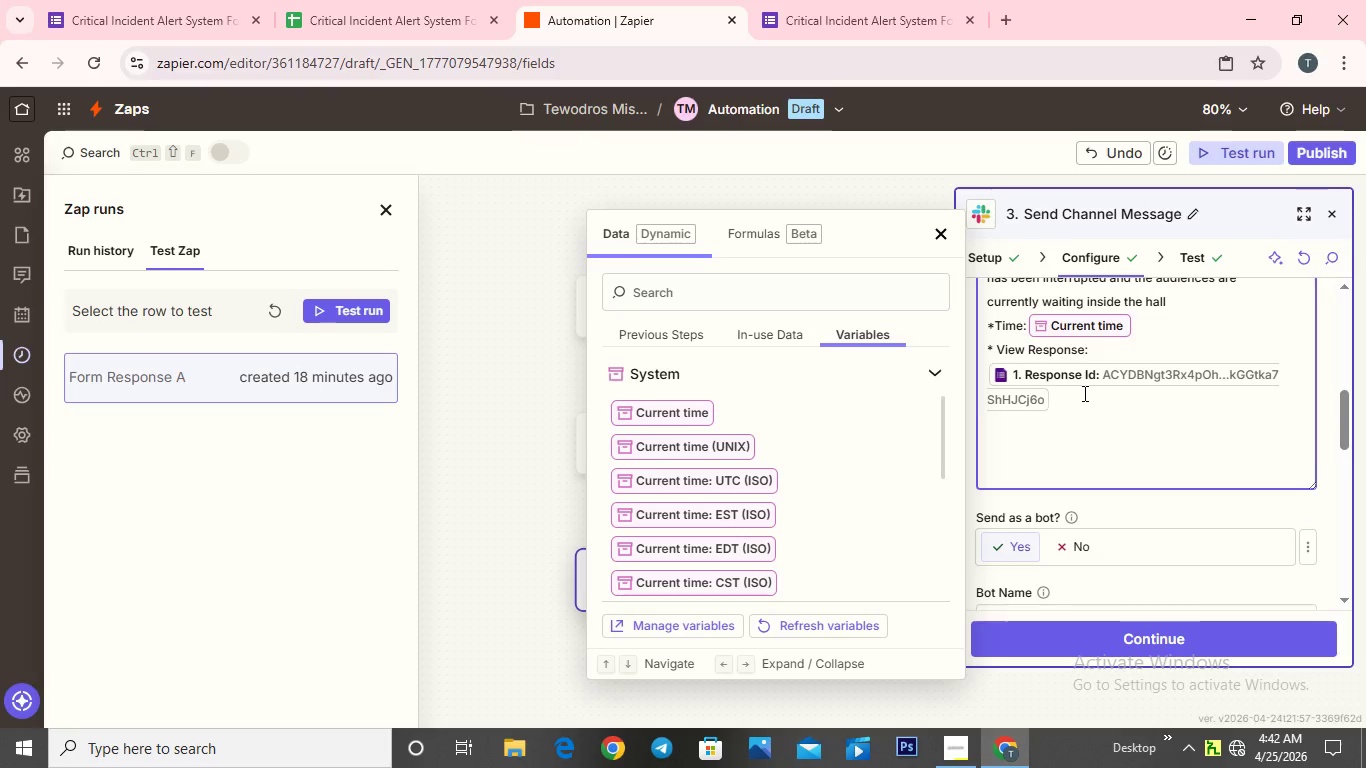 
key(Enter)
 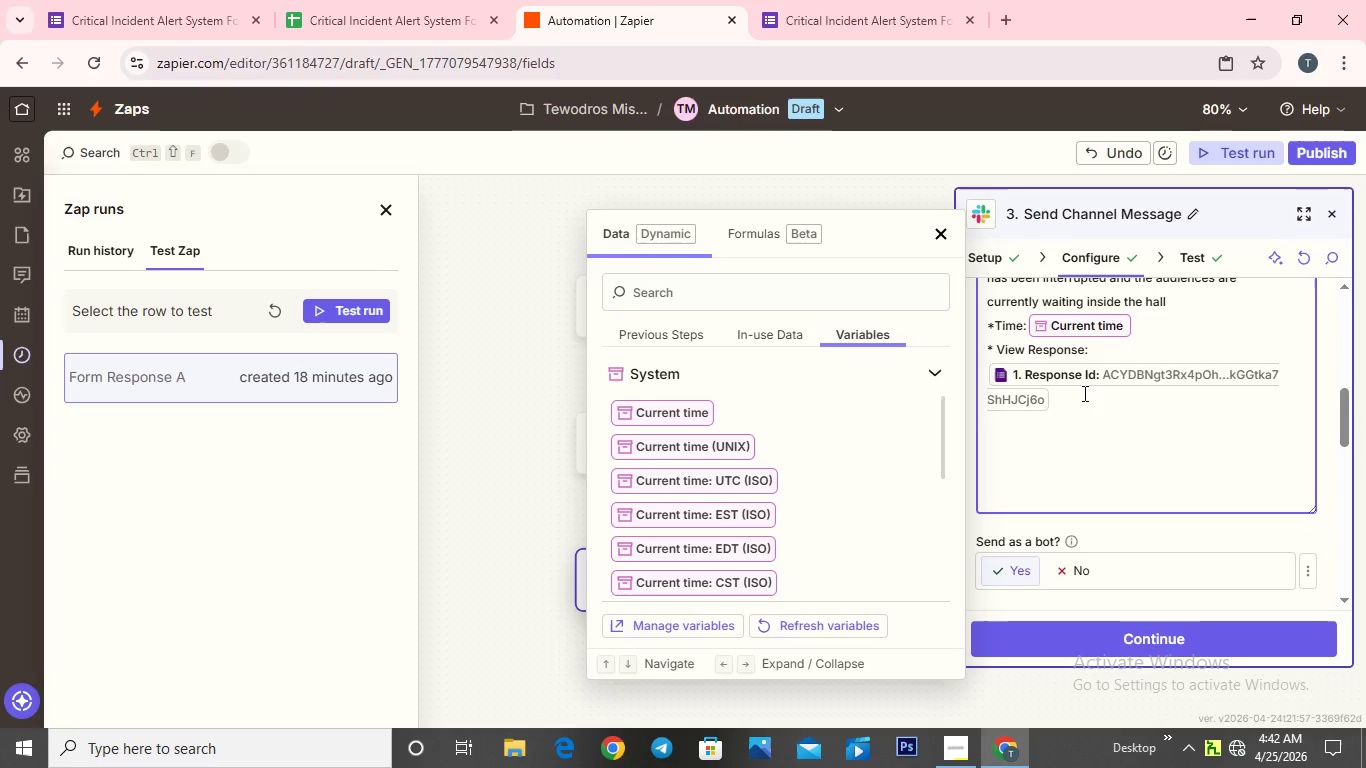 
key(Shift+8)
 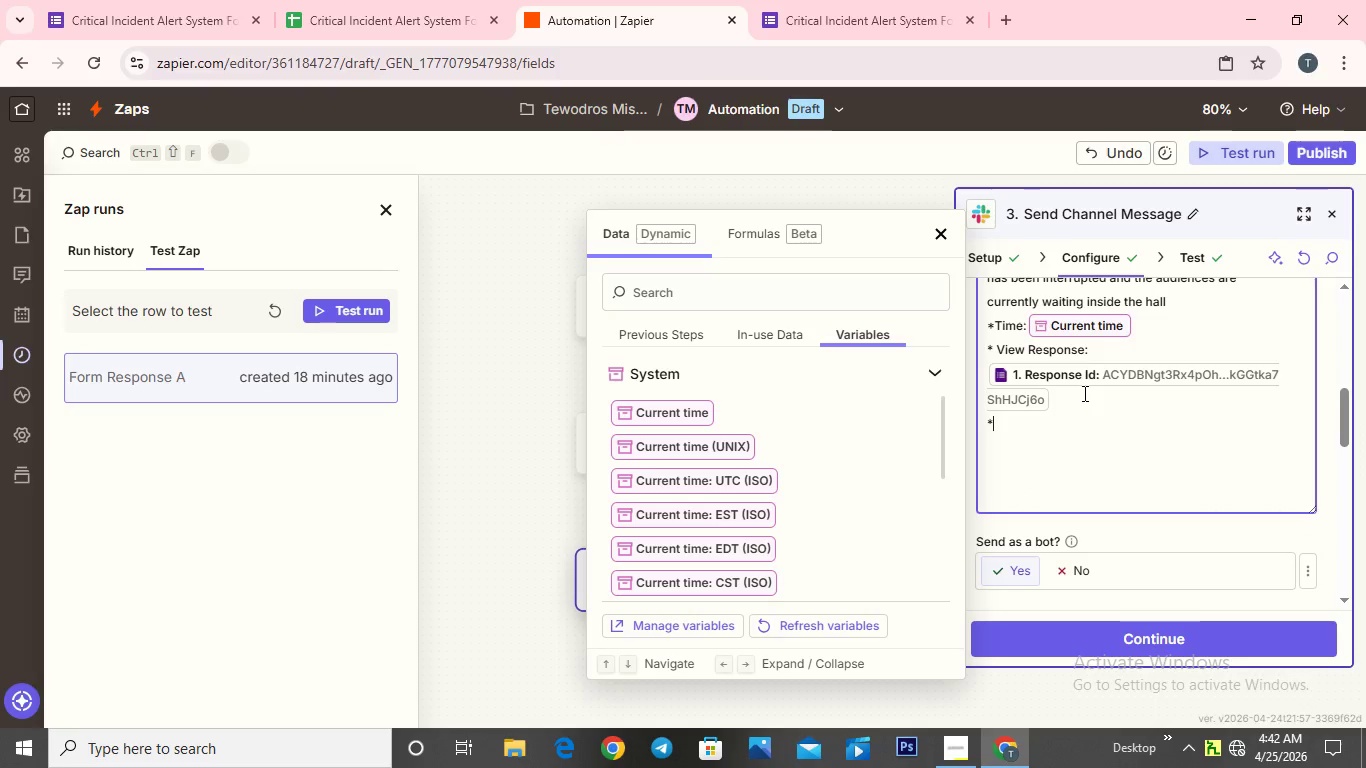 
key(CapsLock)
 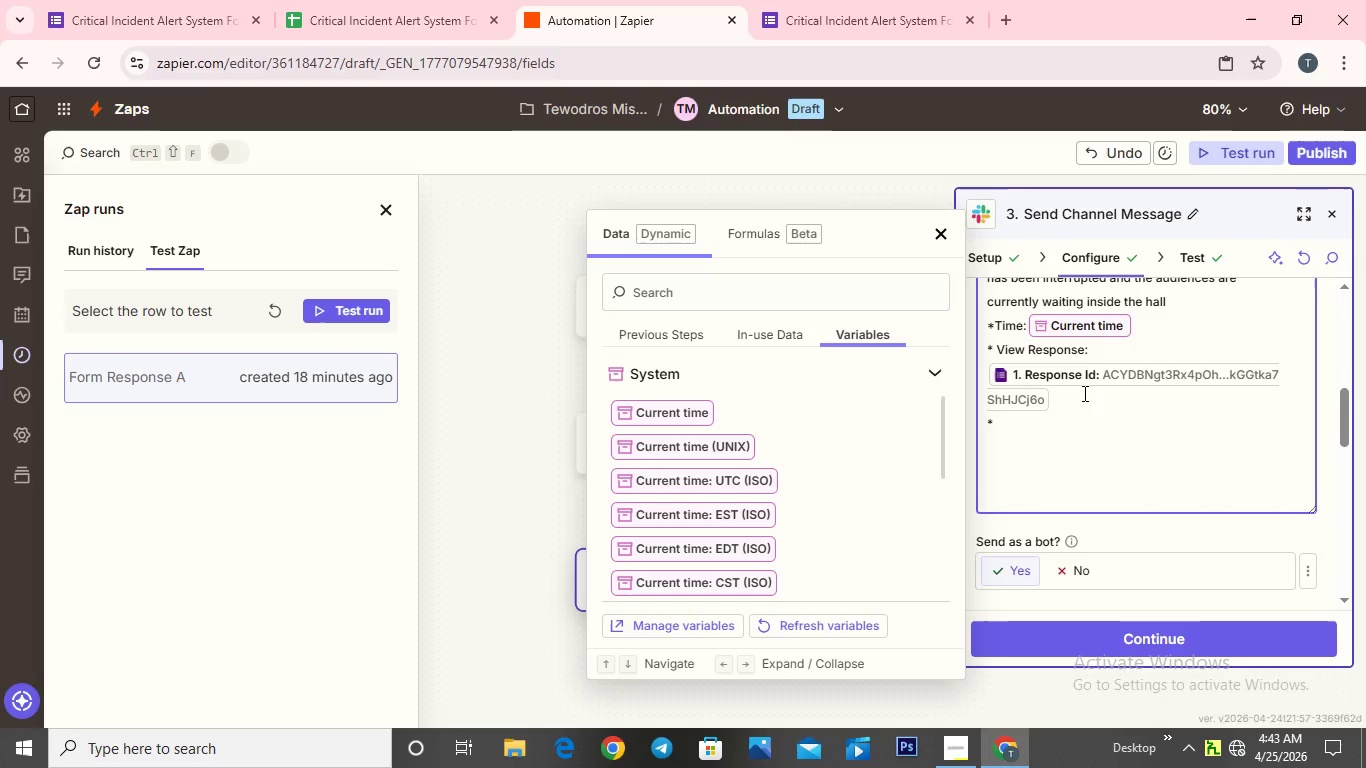 
wait(5.98)
 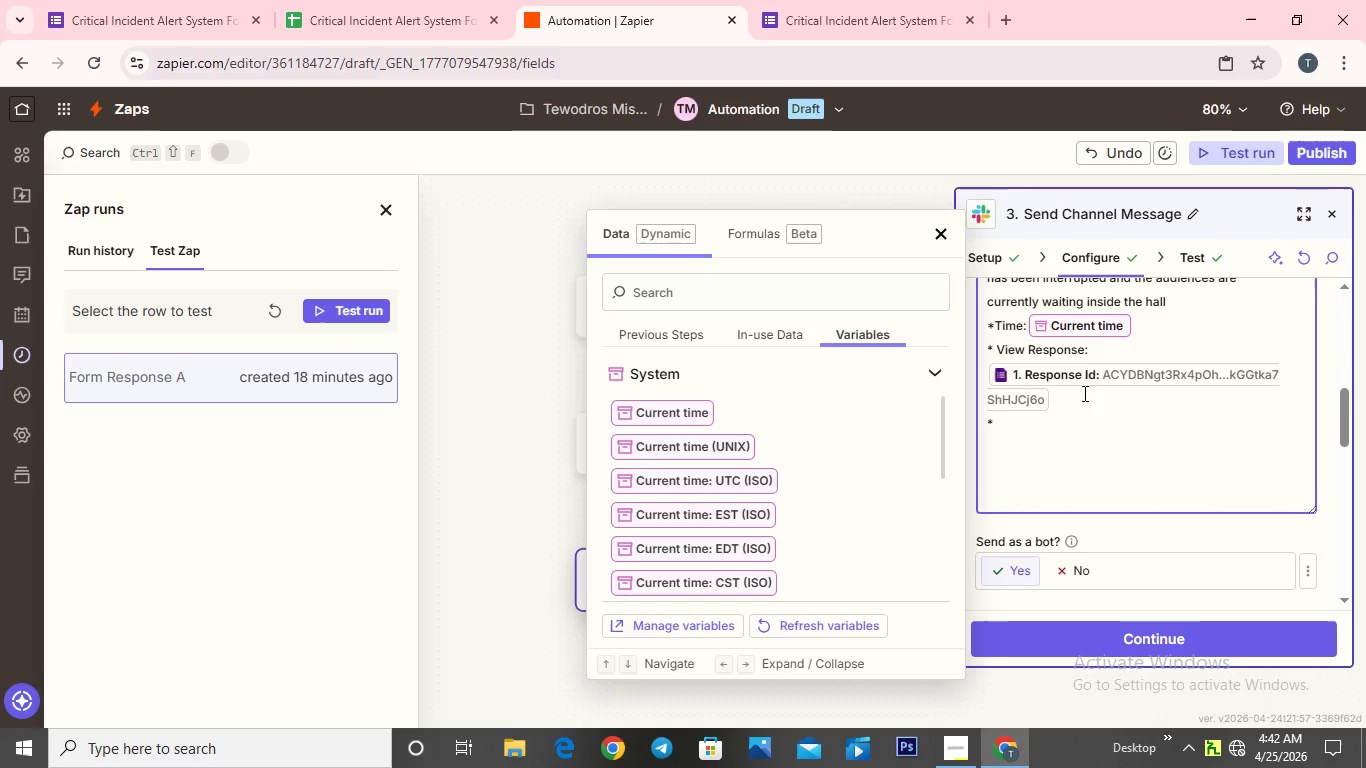 
type(IMMEDI)
 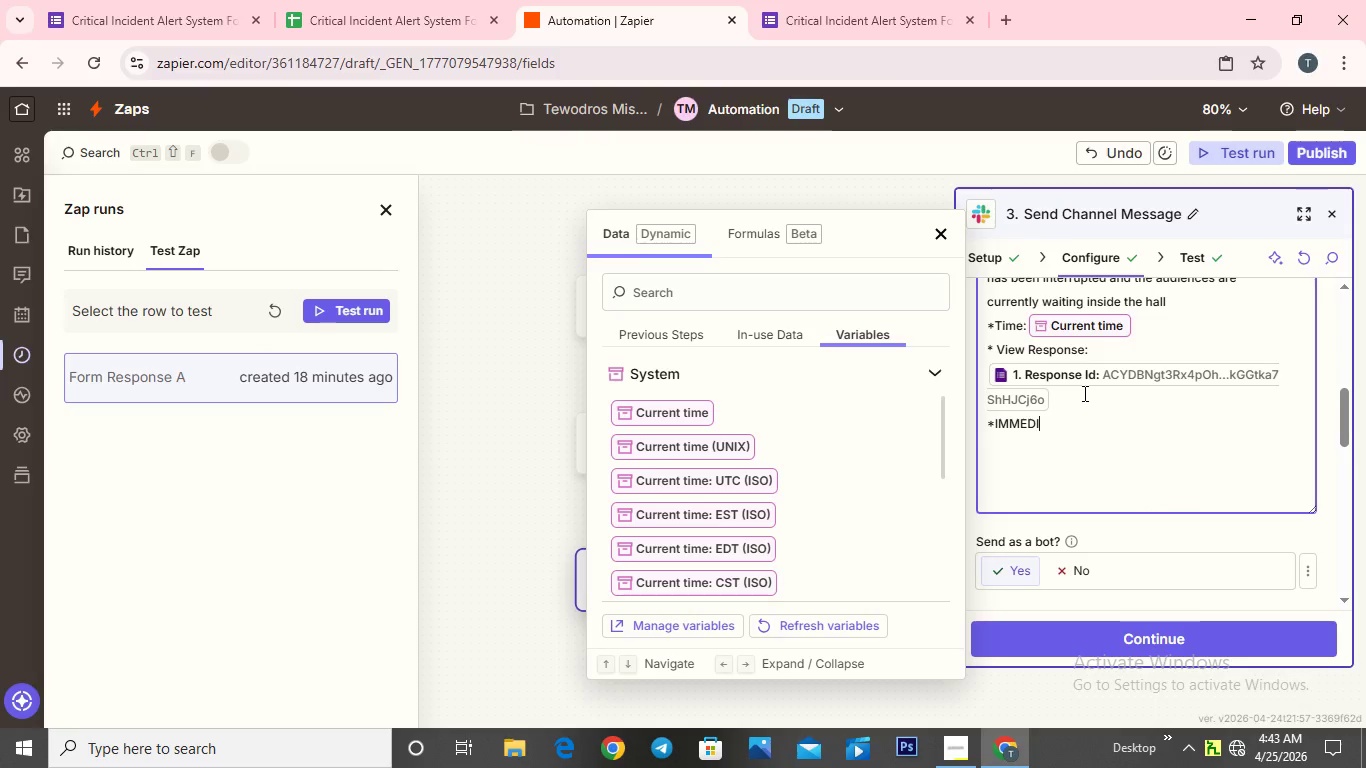 
type(ATE ACTION REQUER)
 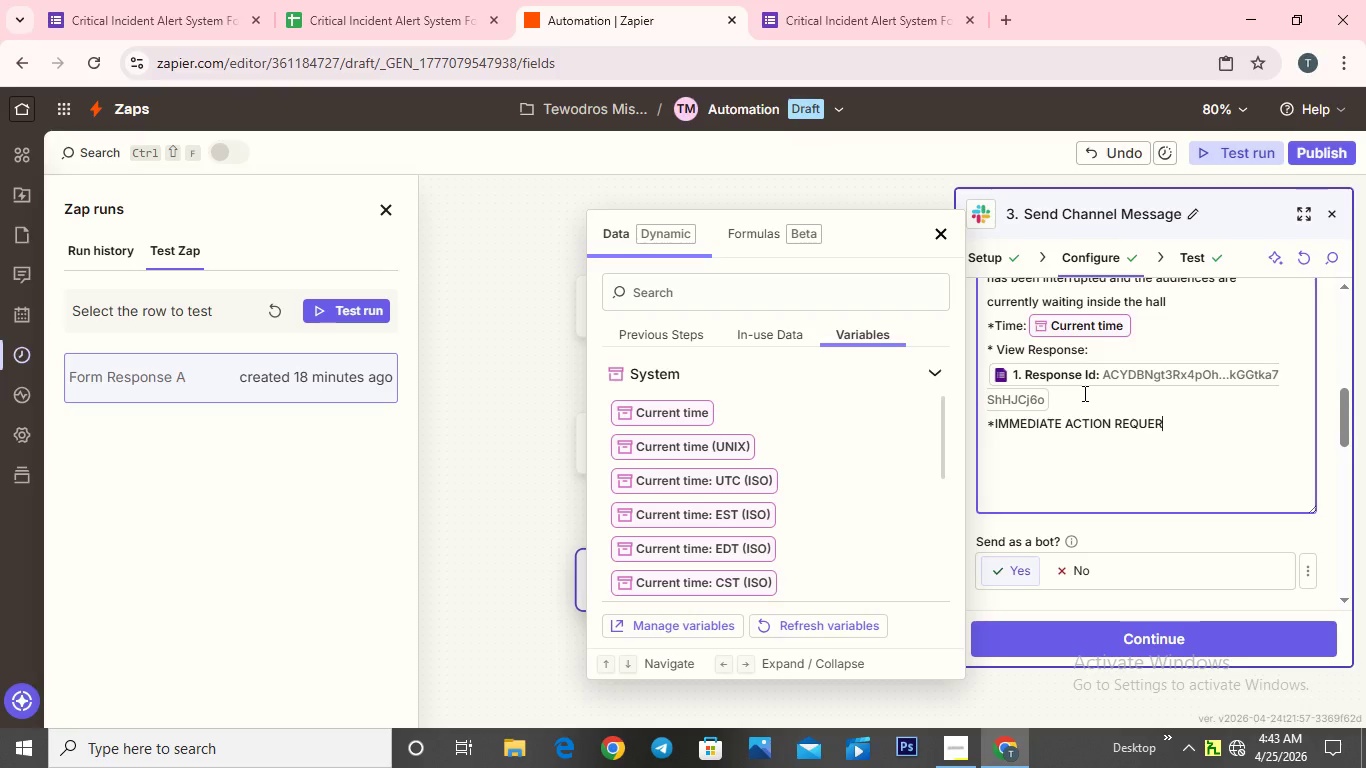 
key(Backspace)
key(Backspace)
type(IRED)
 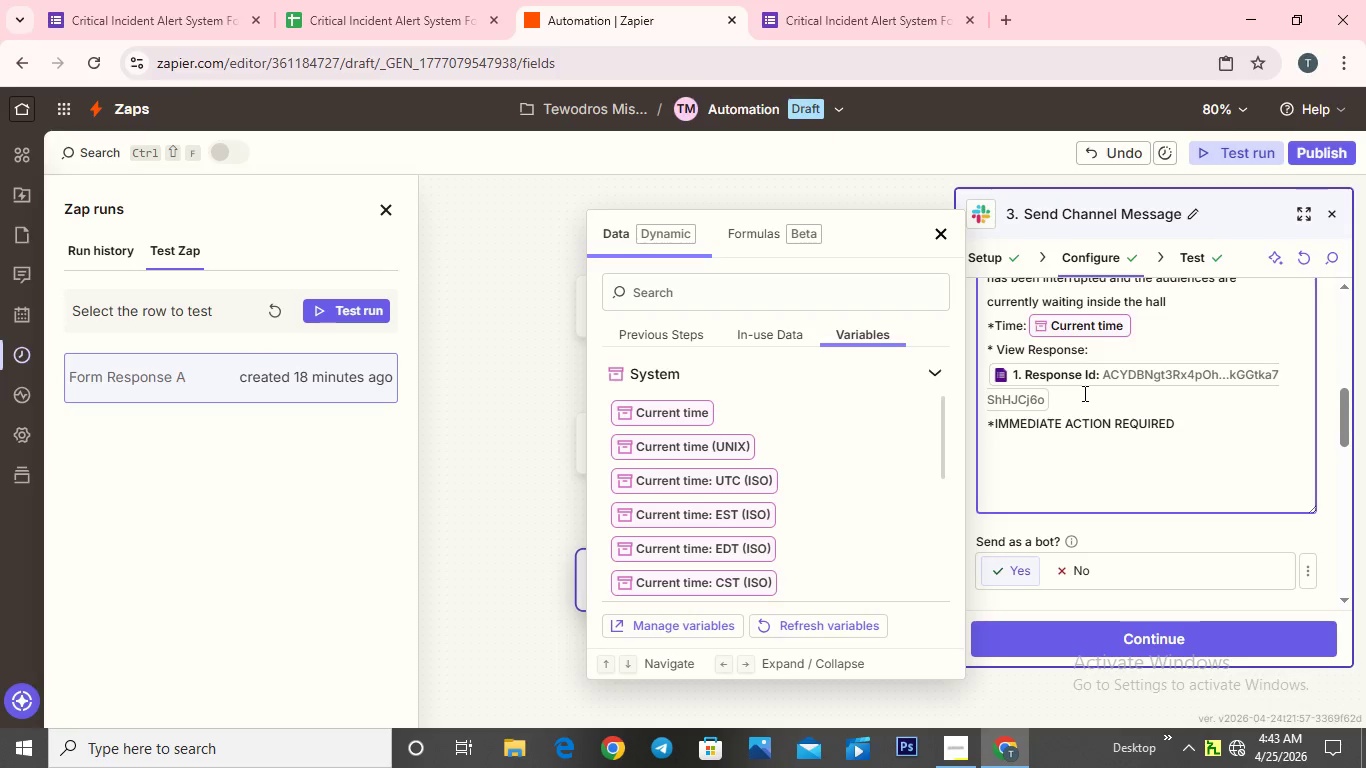 
key(Backspace)
 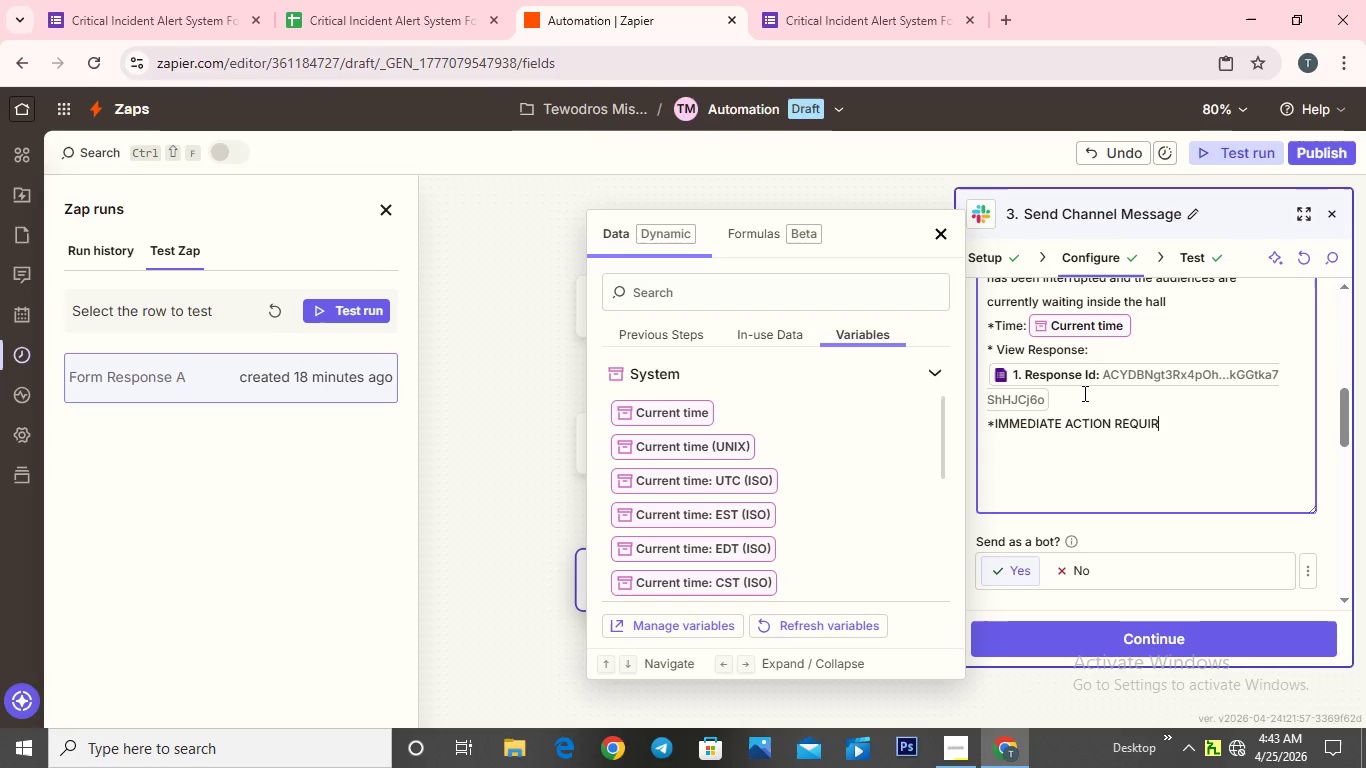 
key(Backspace)
 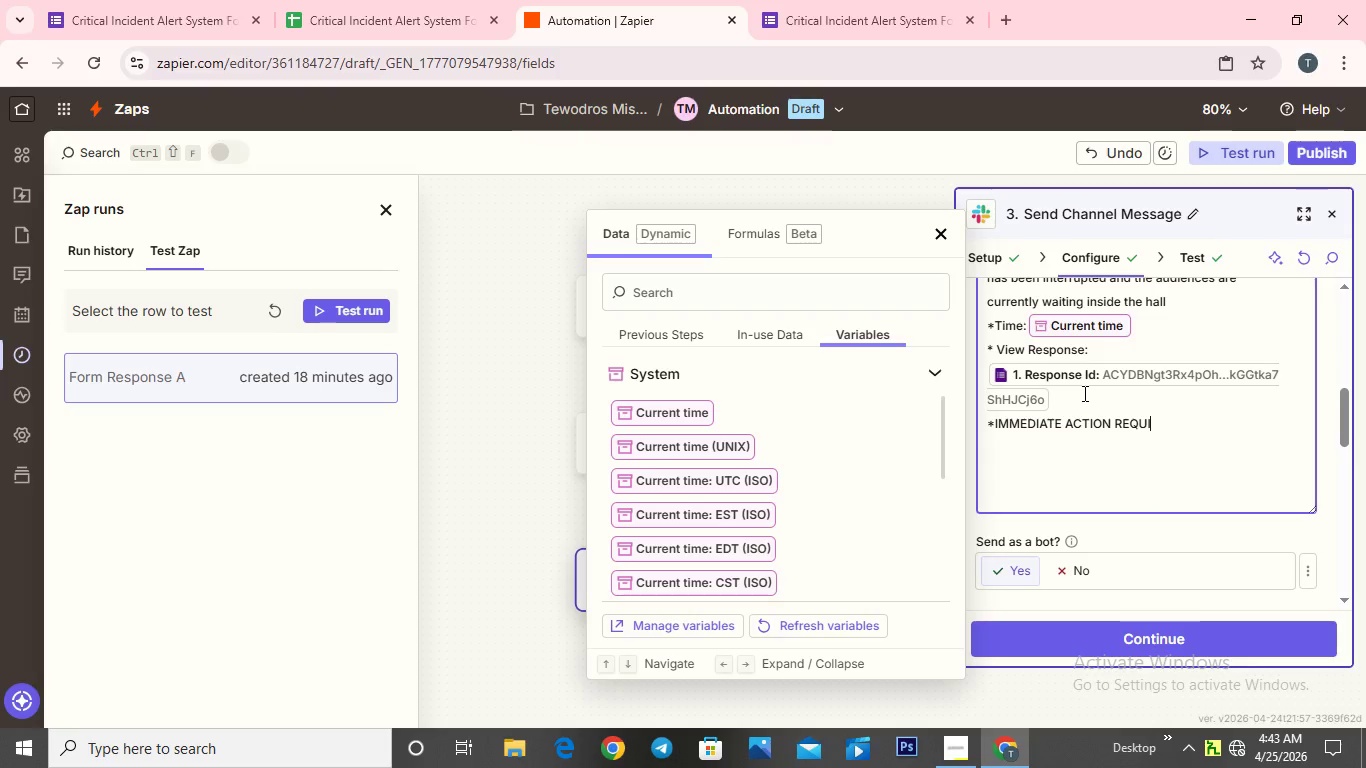 
key(Backspace)
 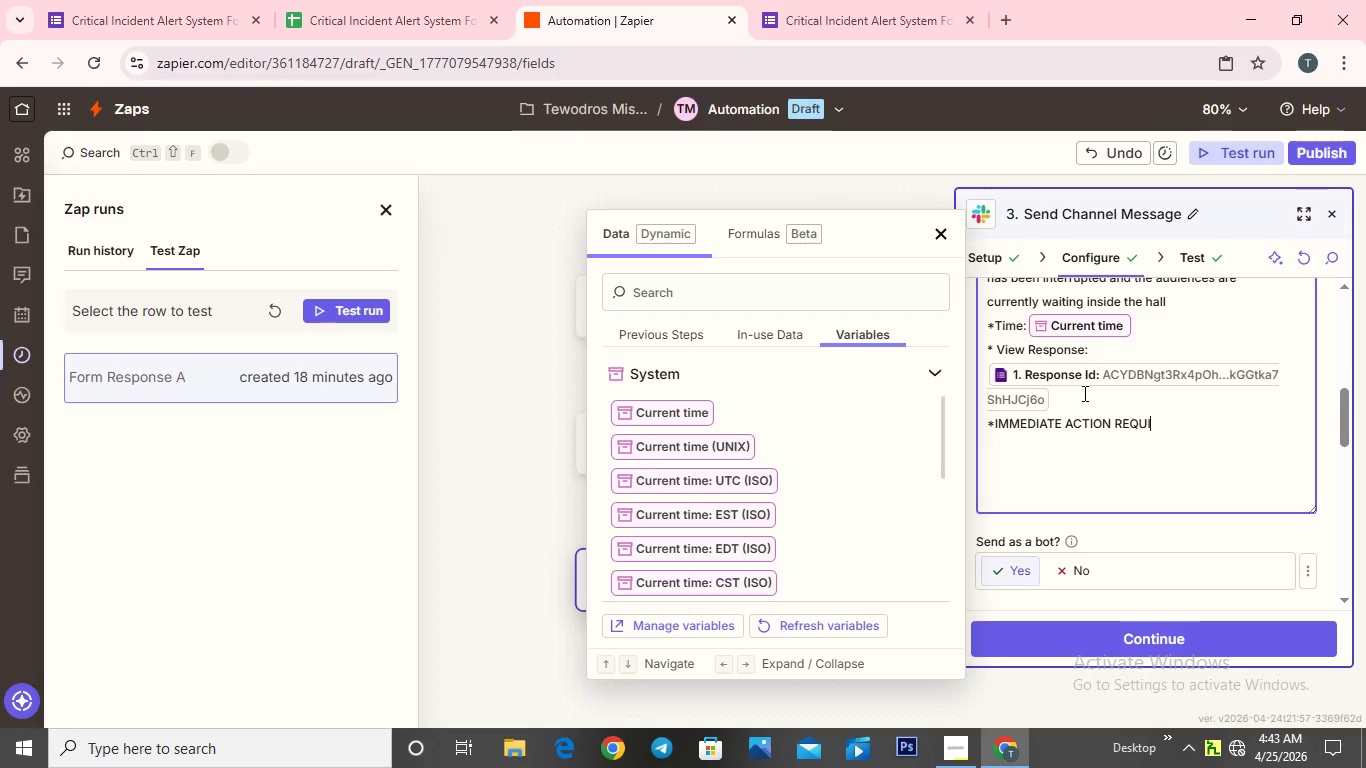 
key(Backspace)
 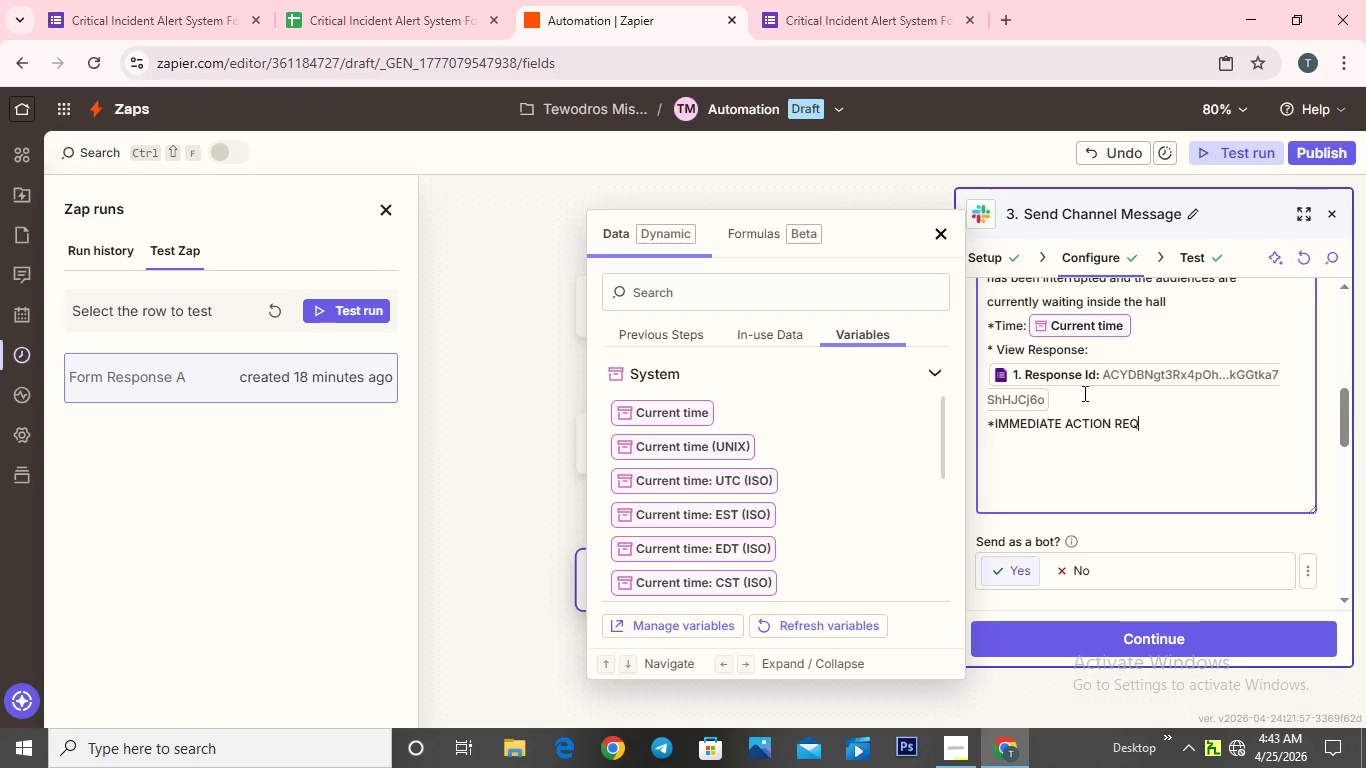 
key(Backspace)
 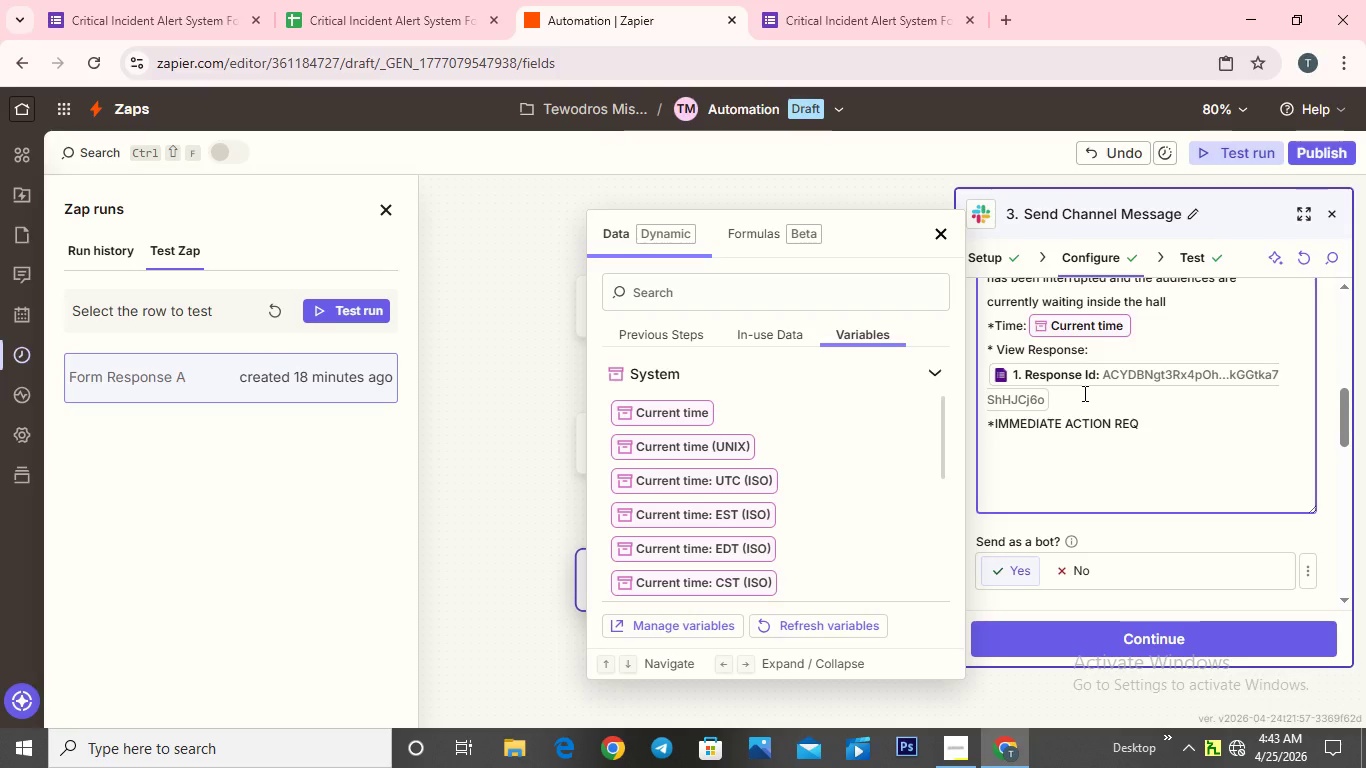 
wait(5.06)
 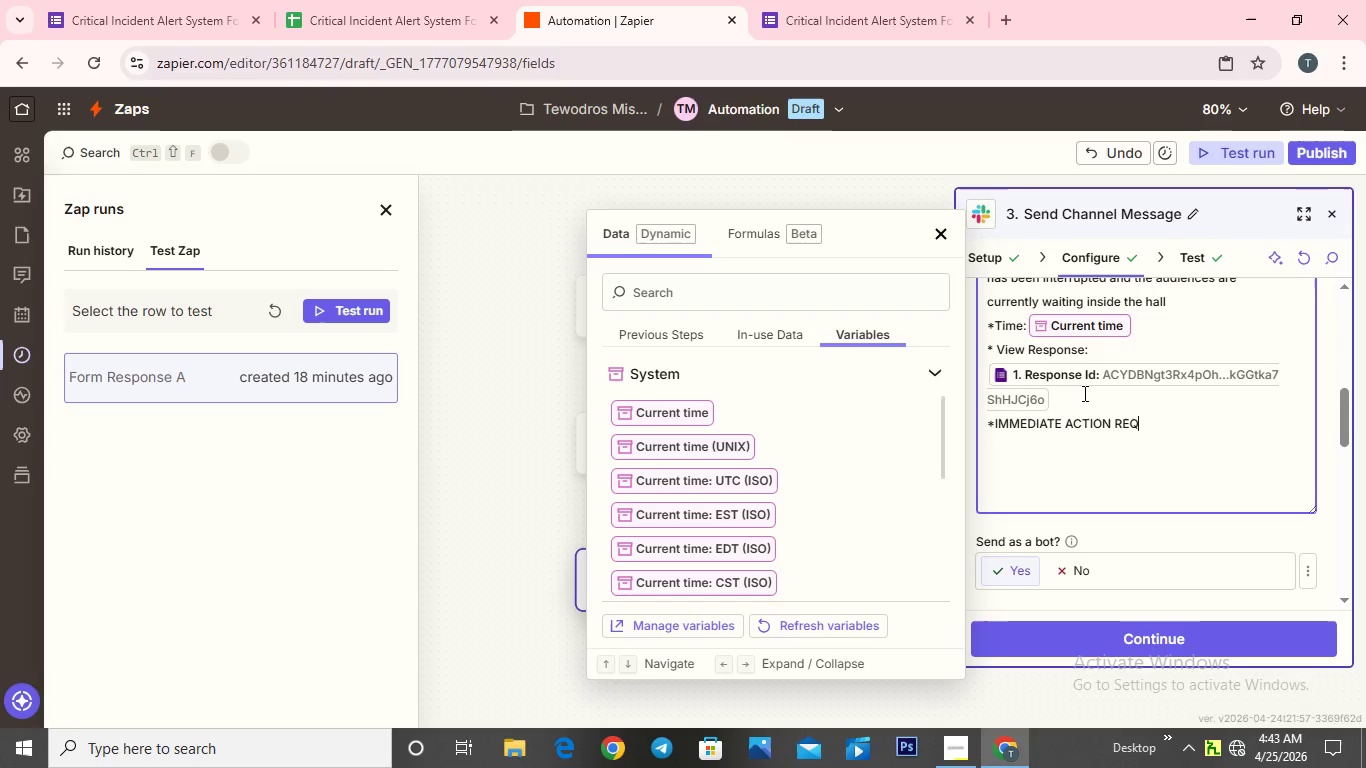 
type(UI)
 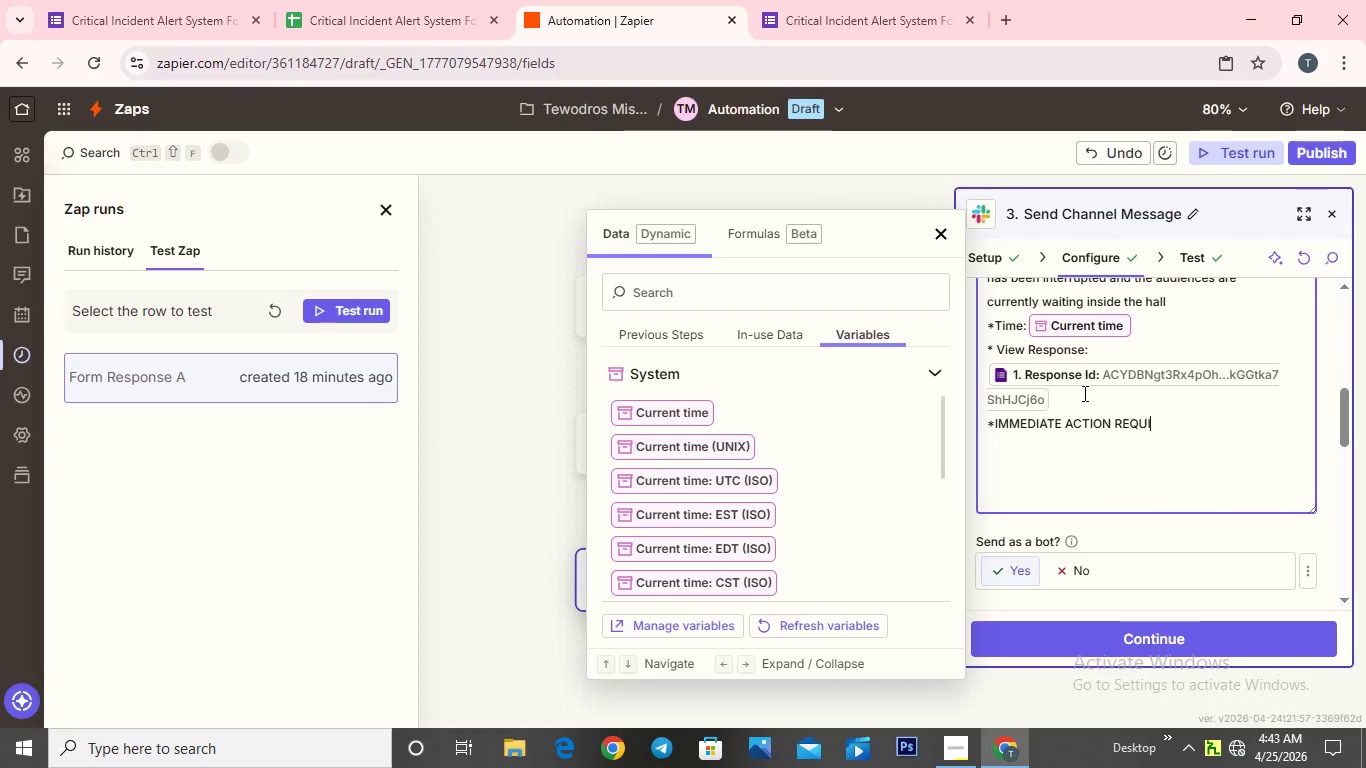 
type(RED*)
 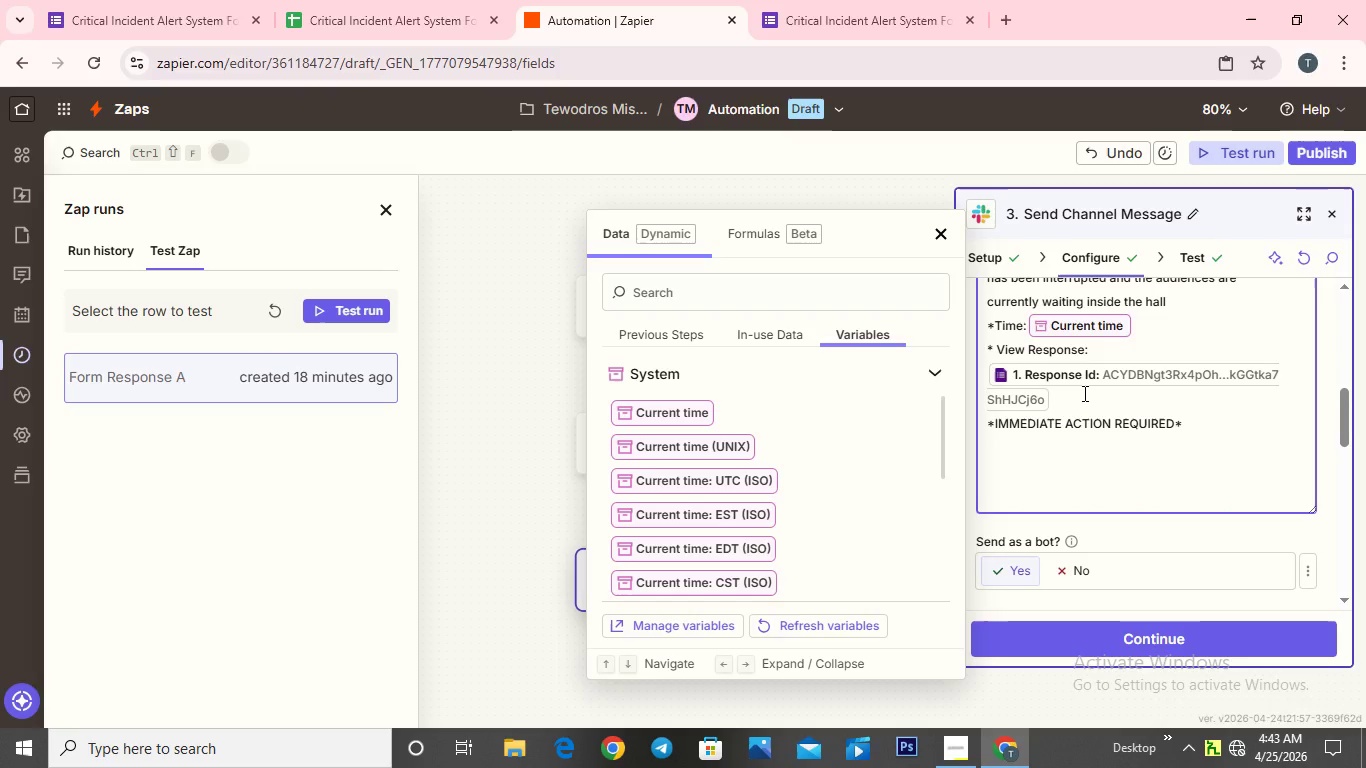 
key(Enter)
 